 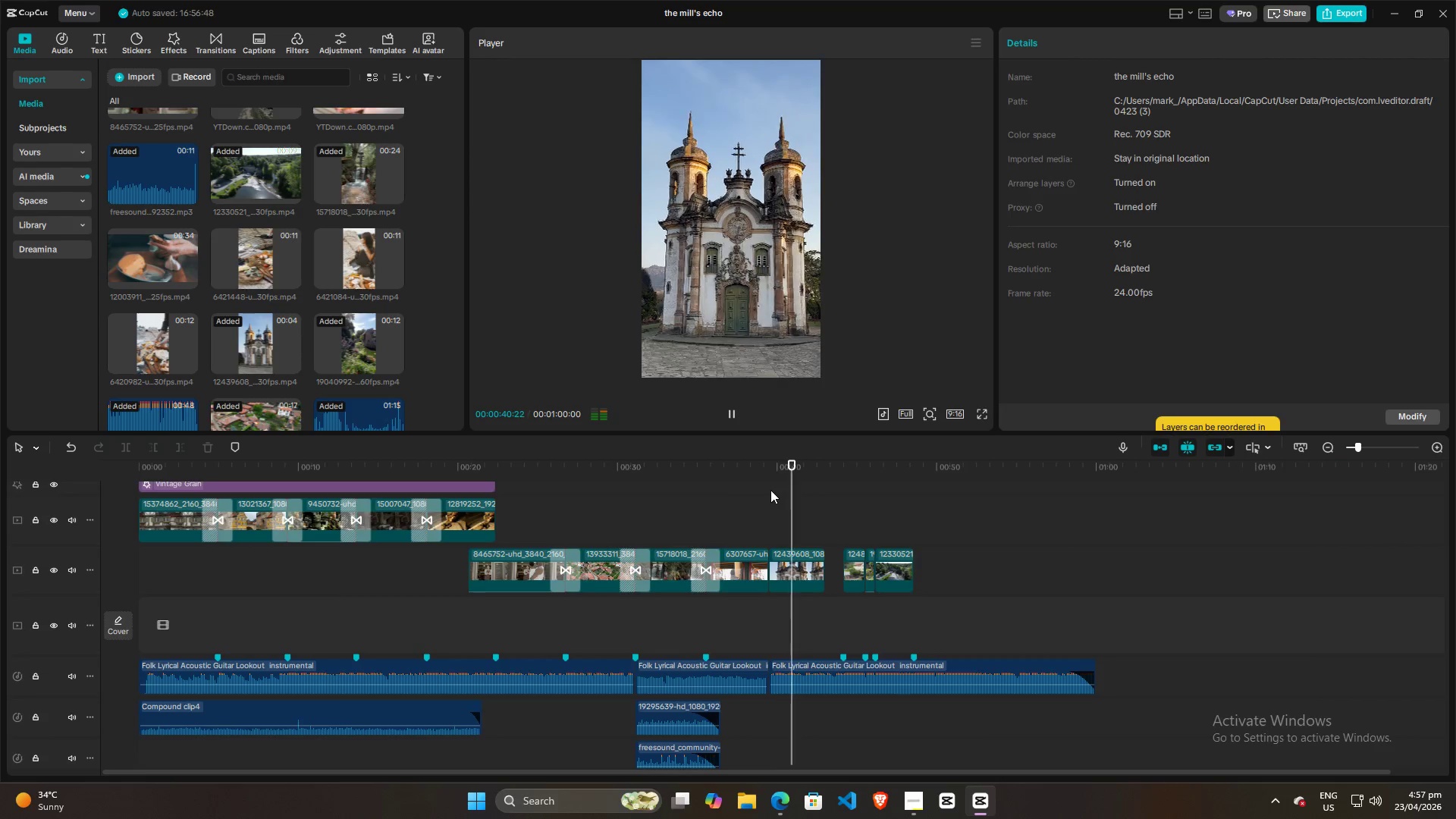 
key(Space)
 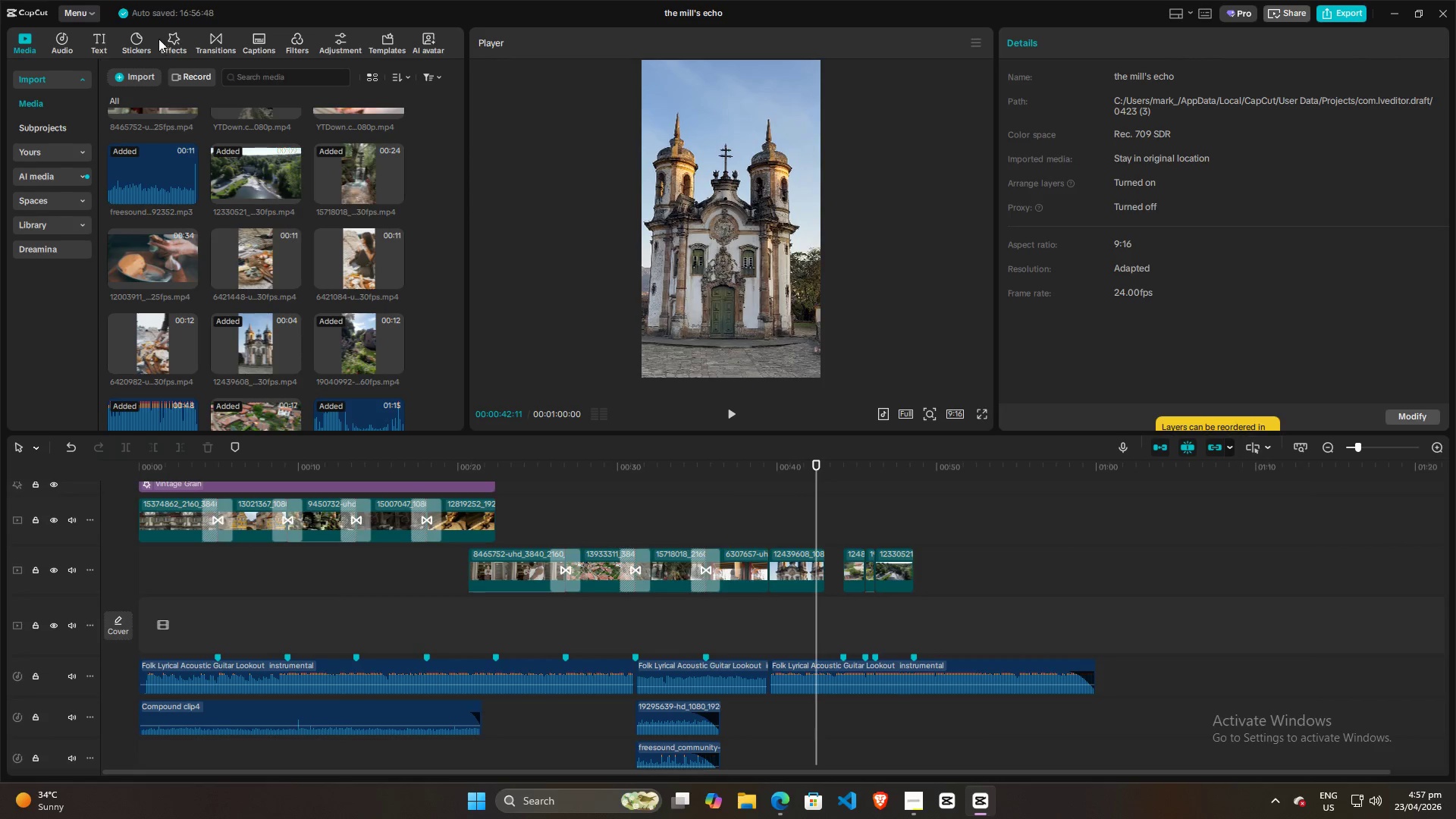 
left_click([99, 31])
 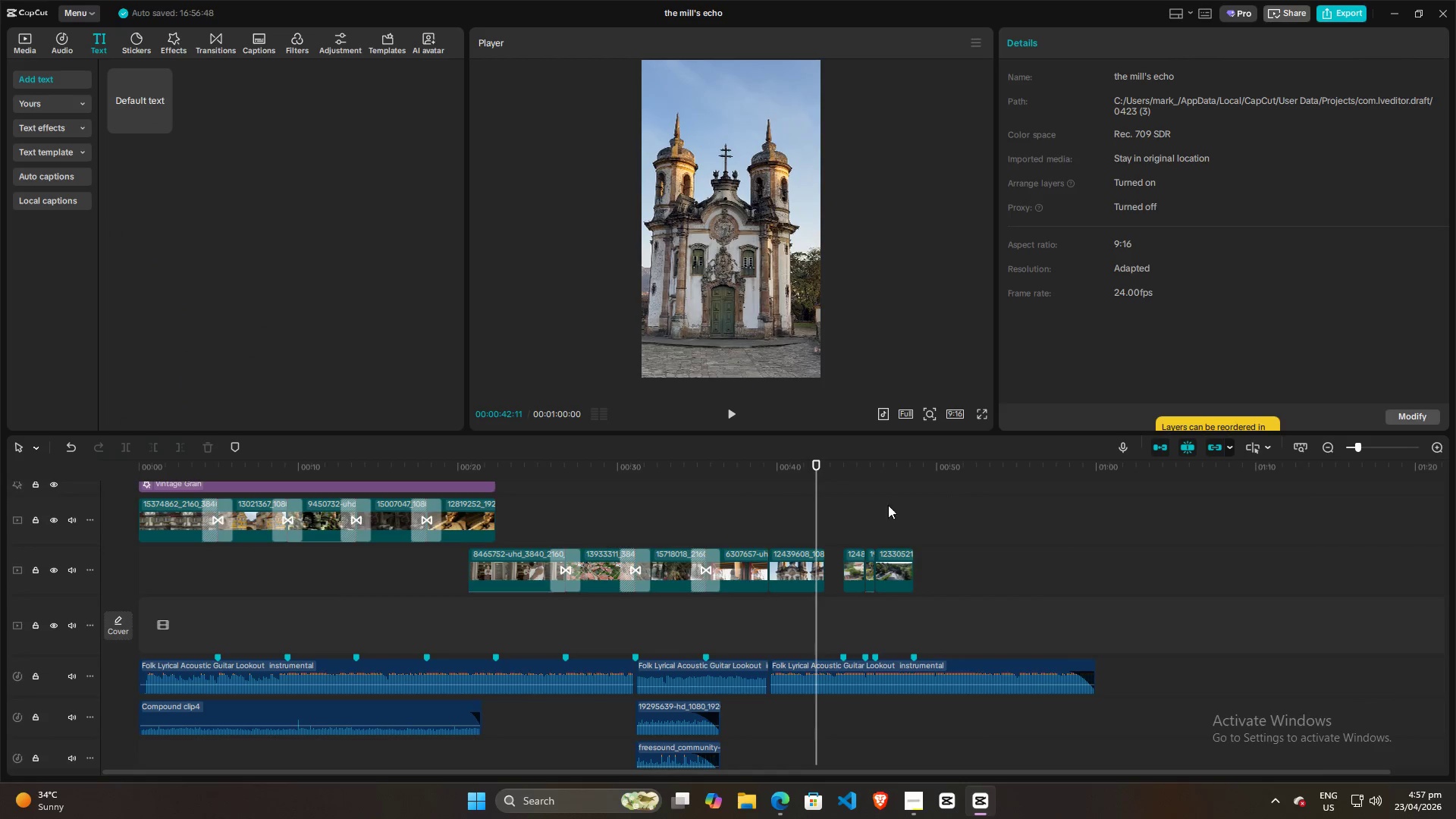 
left_click_drag(start_coordinate=[814, 498], to_coordinate=[773, 499])
 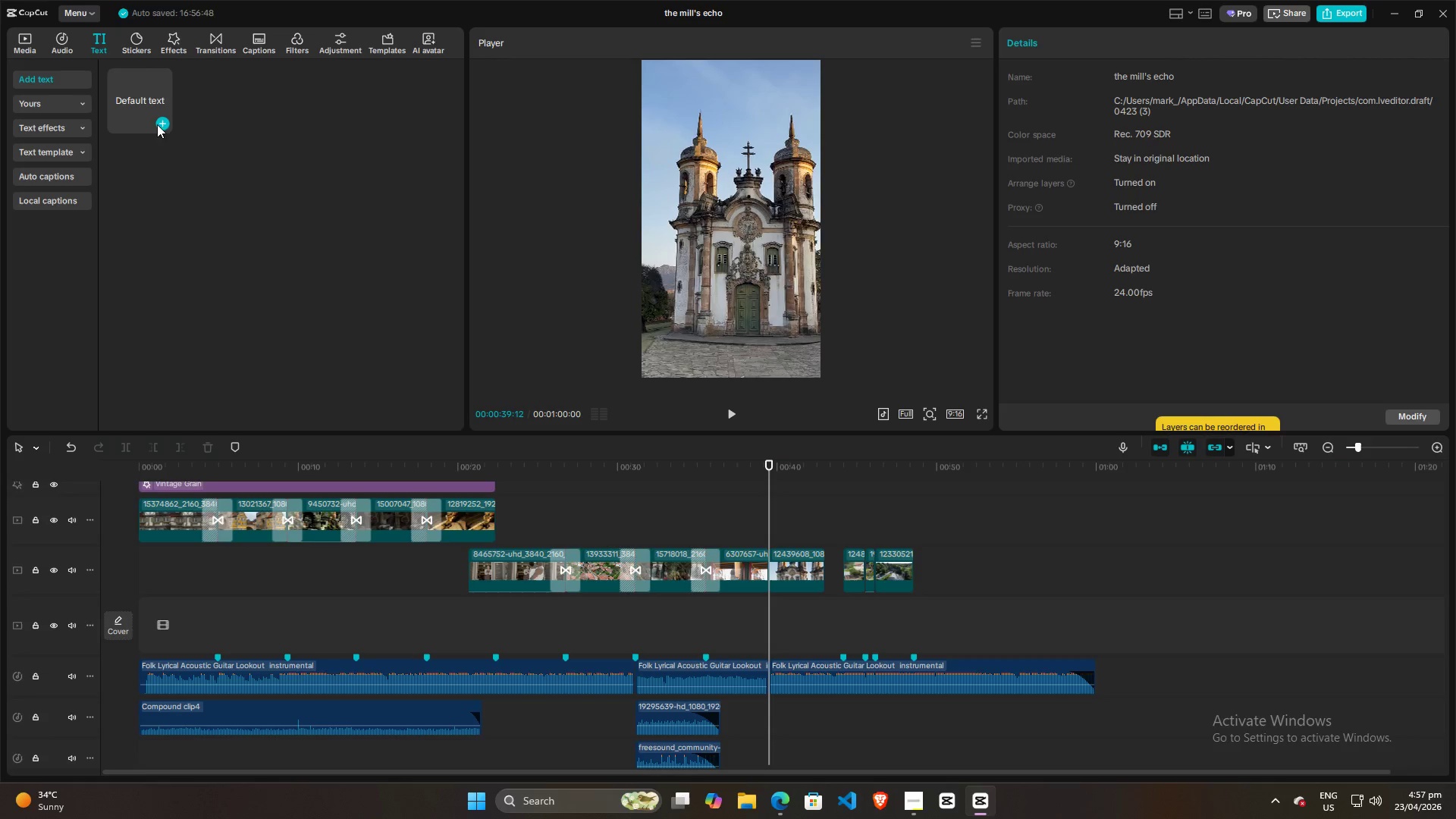 
left_click([159, 123])
 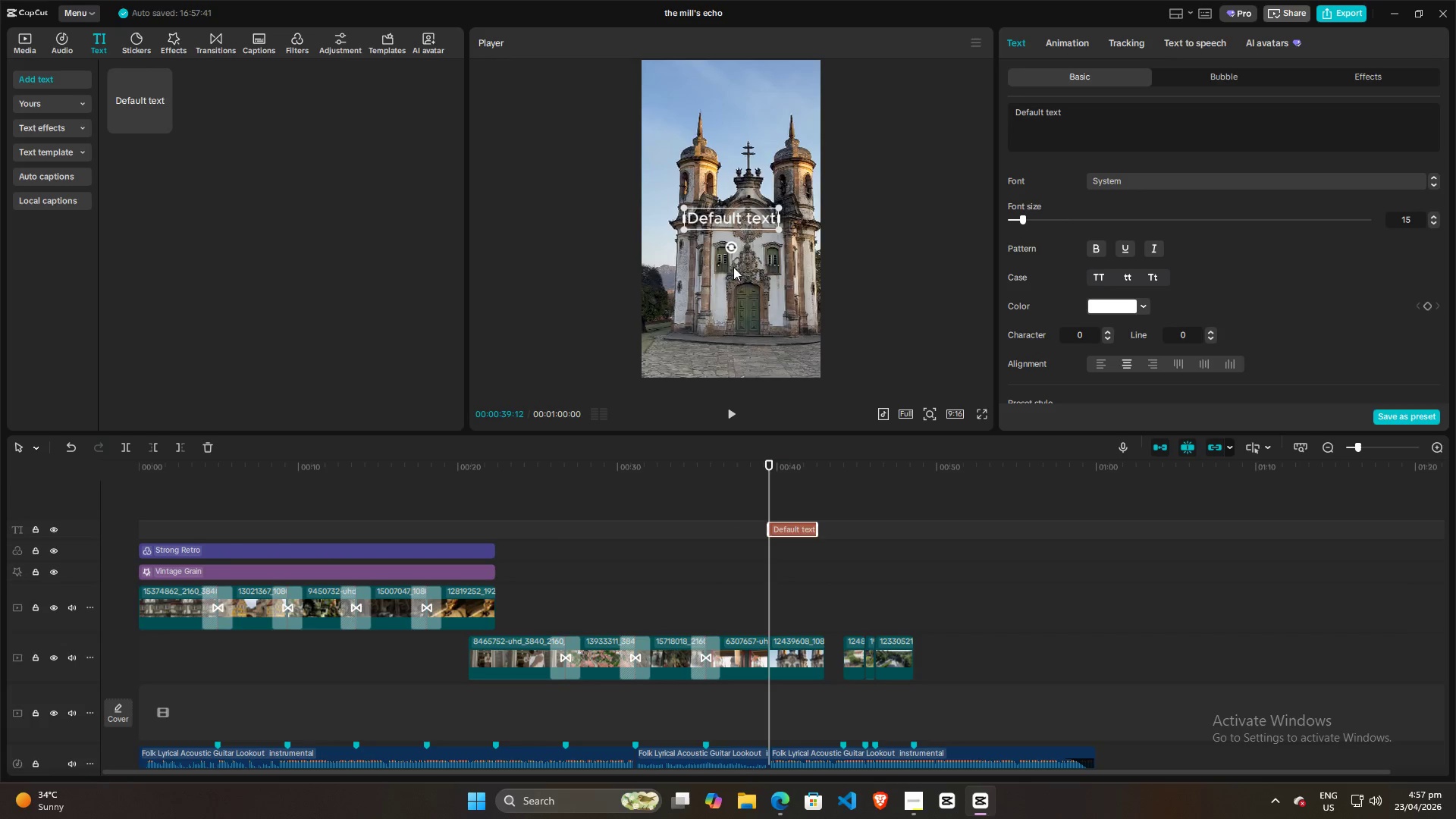 
left_click([1116, 126])
 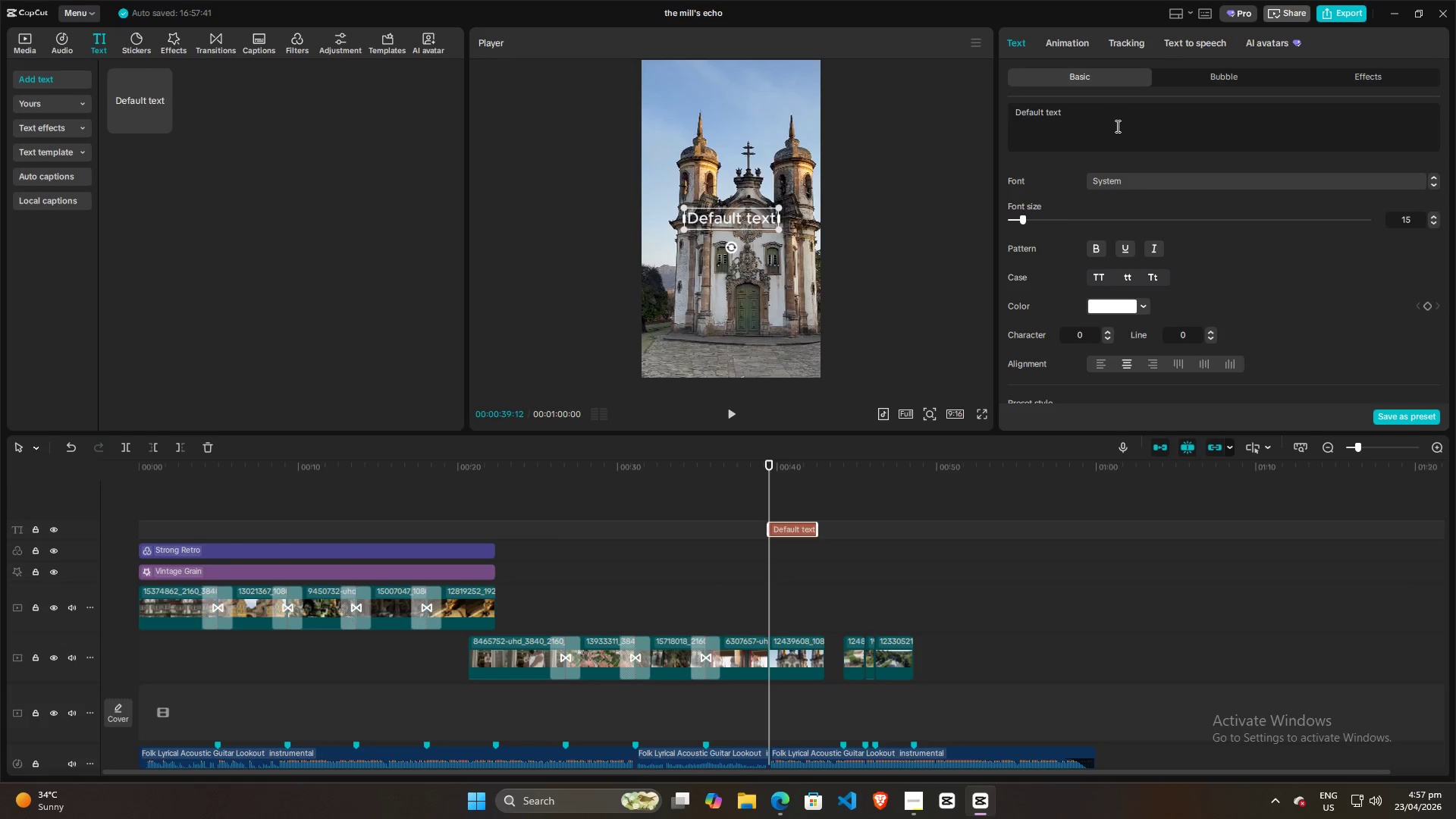 
key(Control+ControlLeft)
 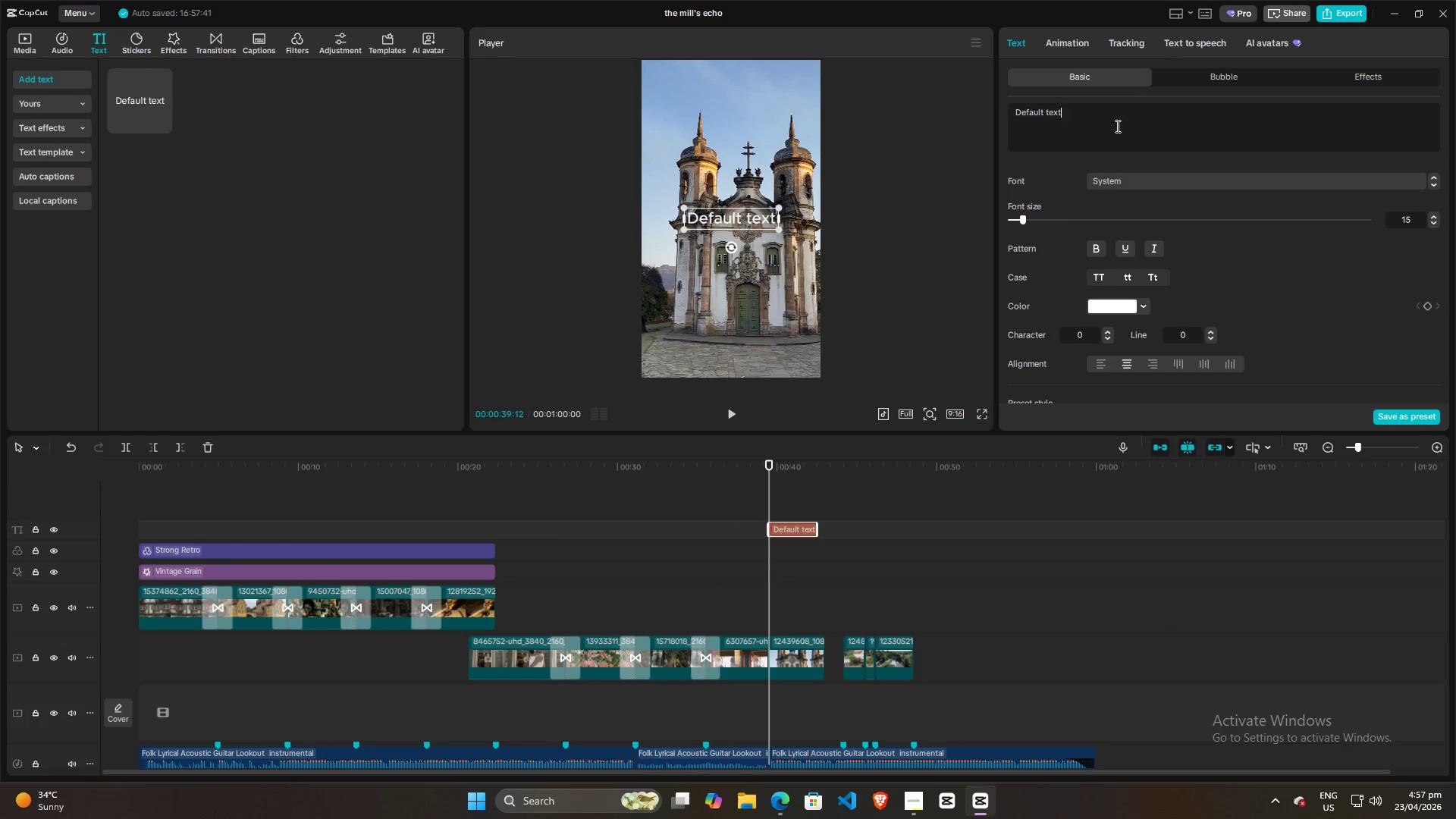 
key(Control+A)
 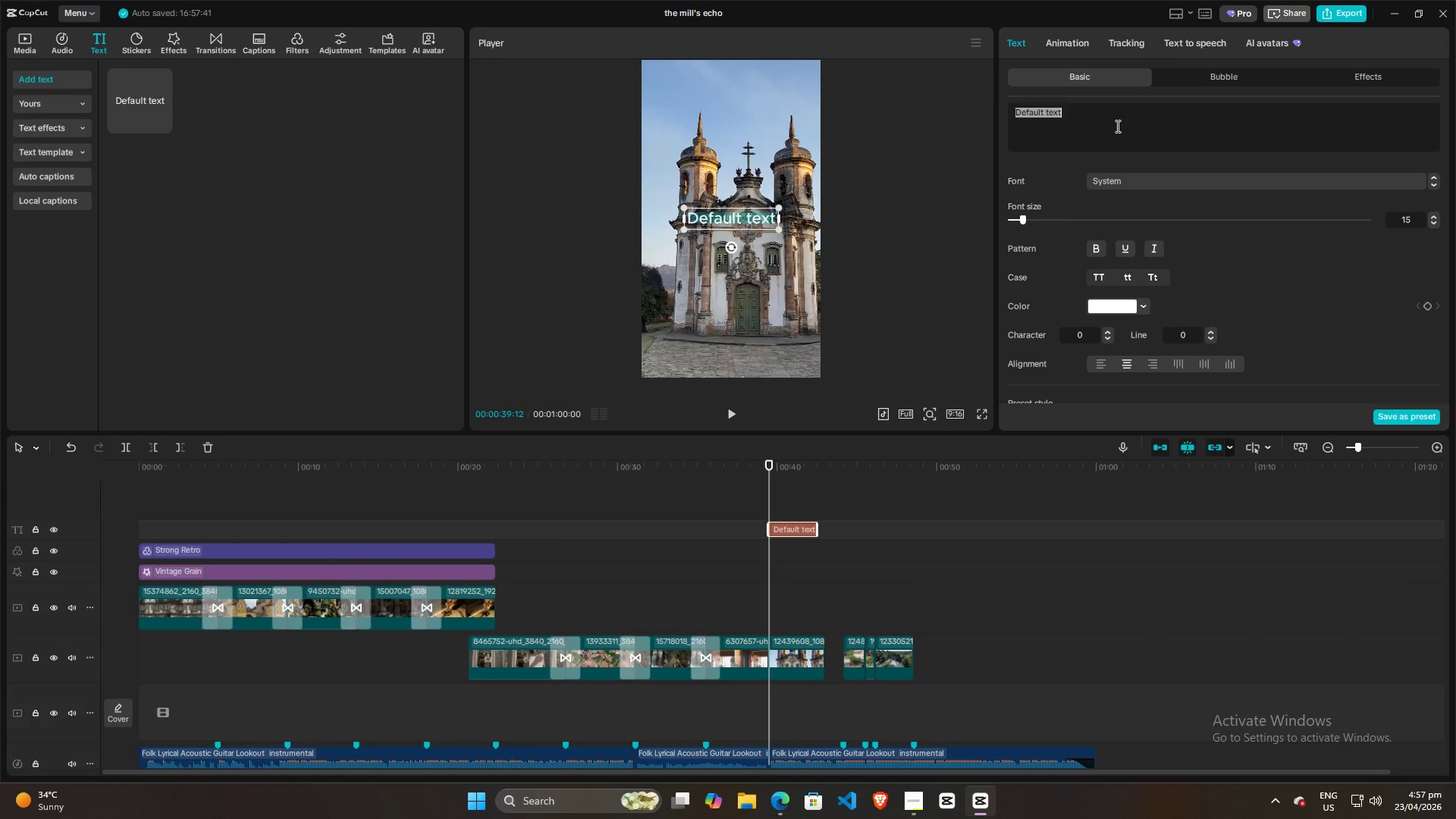 
key(Control+V)
 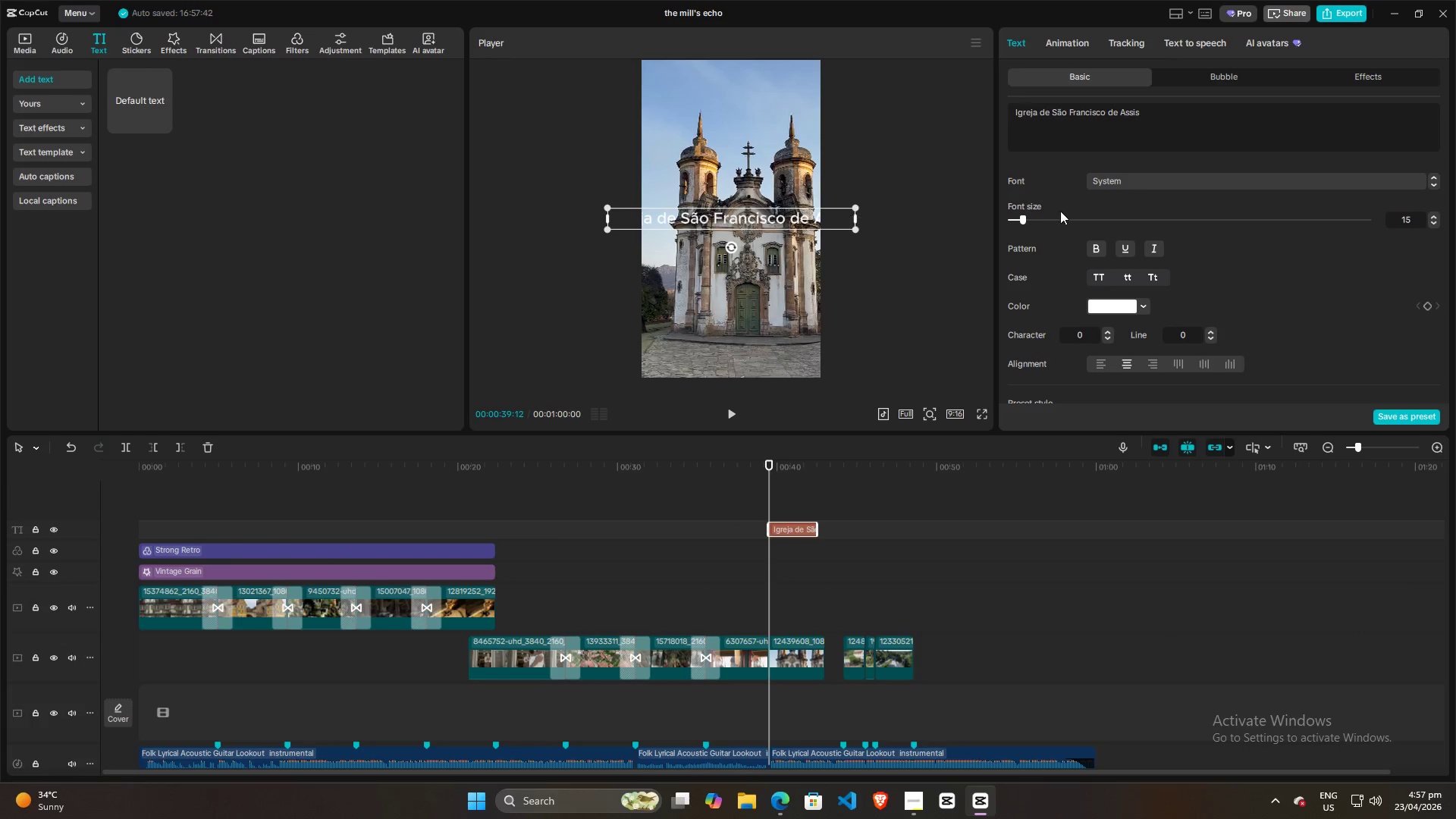 
left_click([1122, 180])
 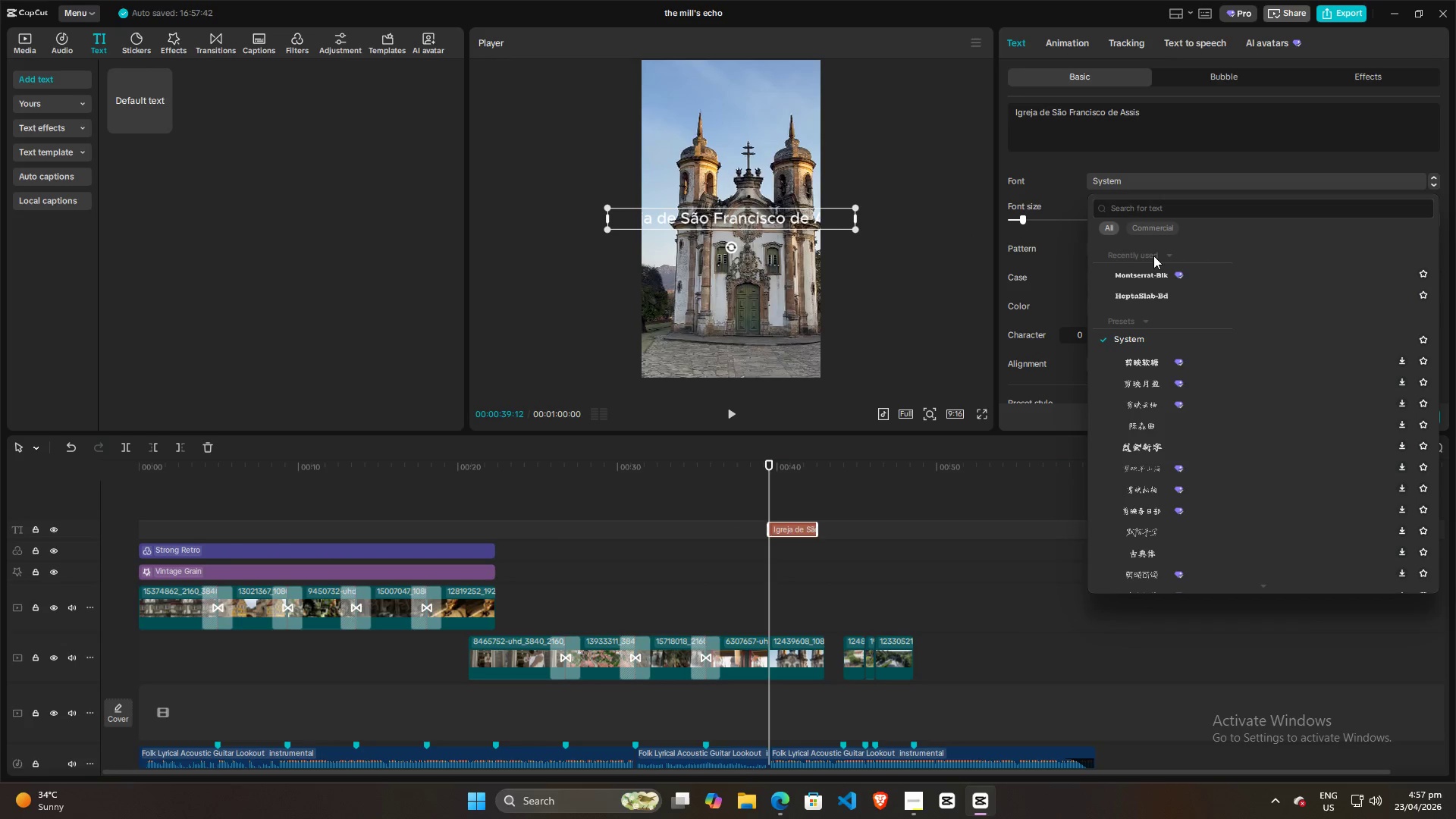 
left_click([1150, 276])
 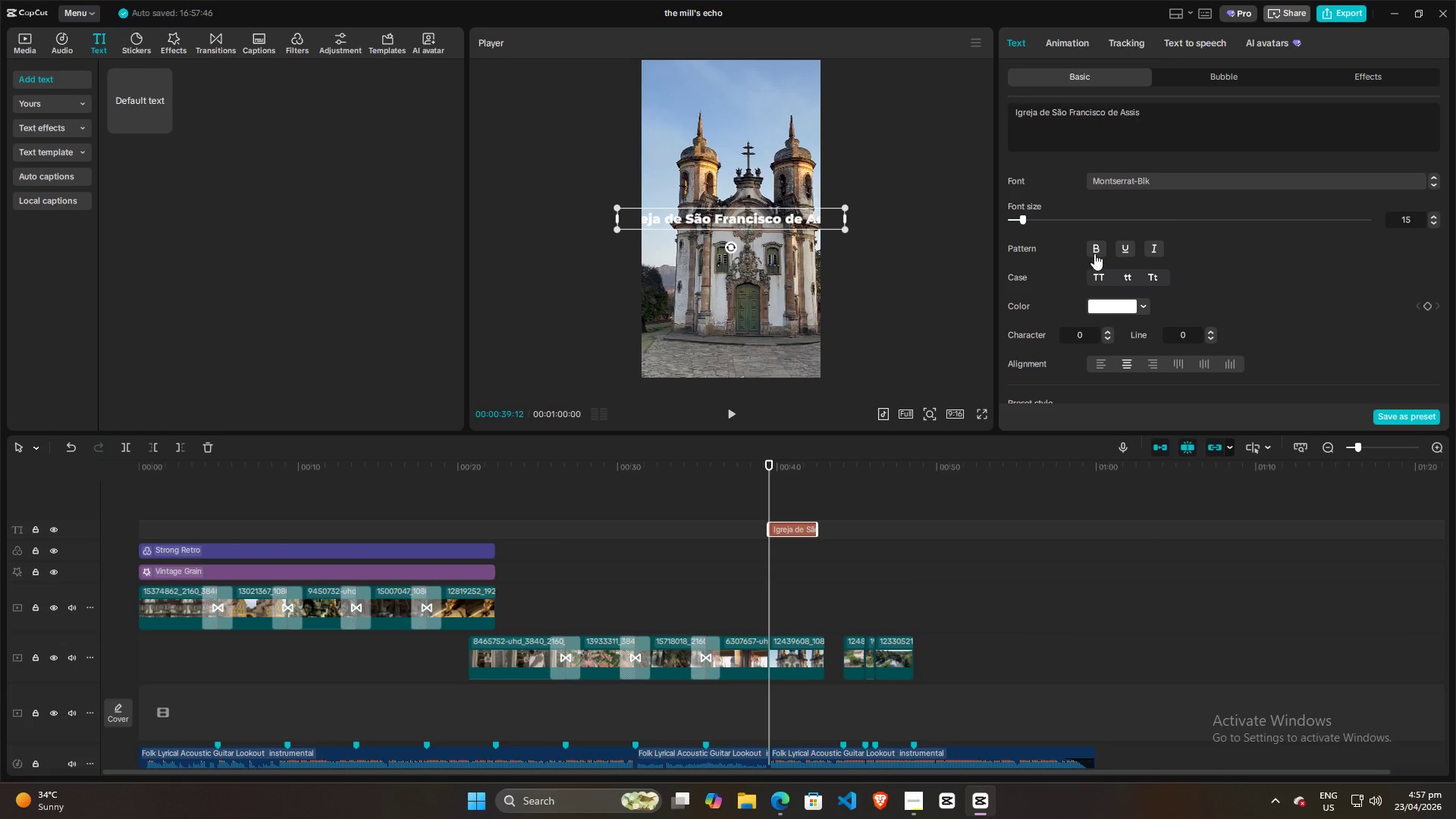 
left_click([1096, 252])
 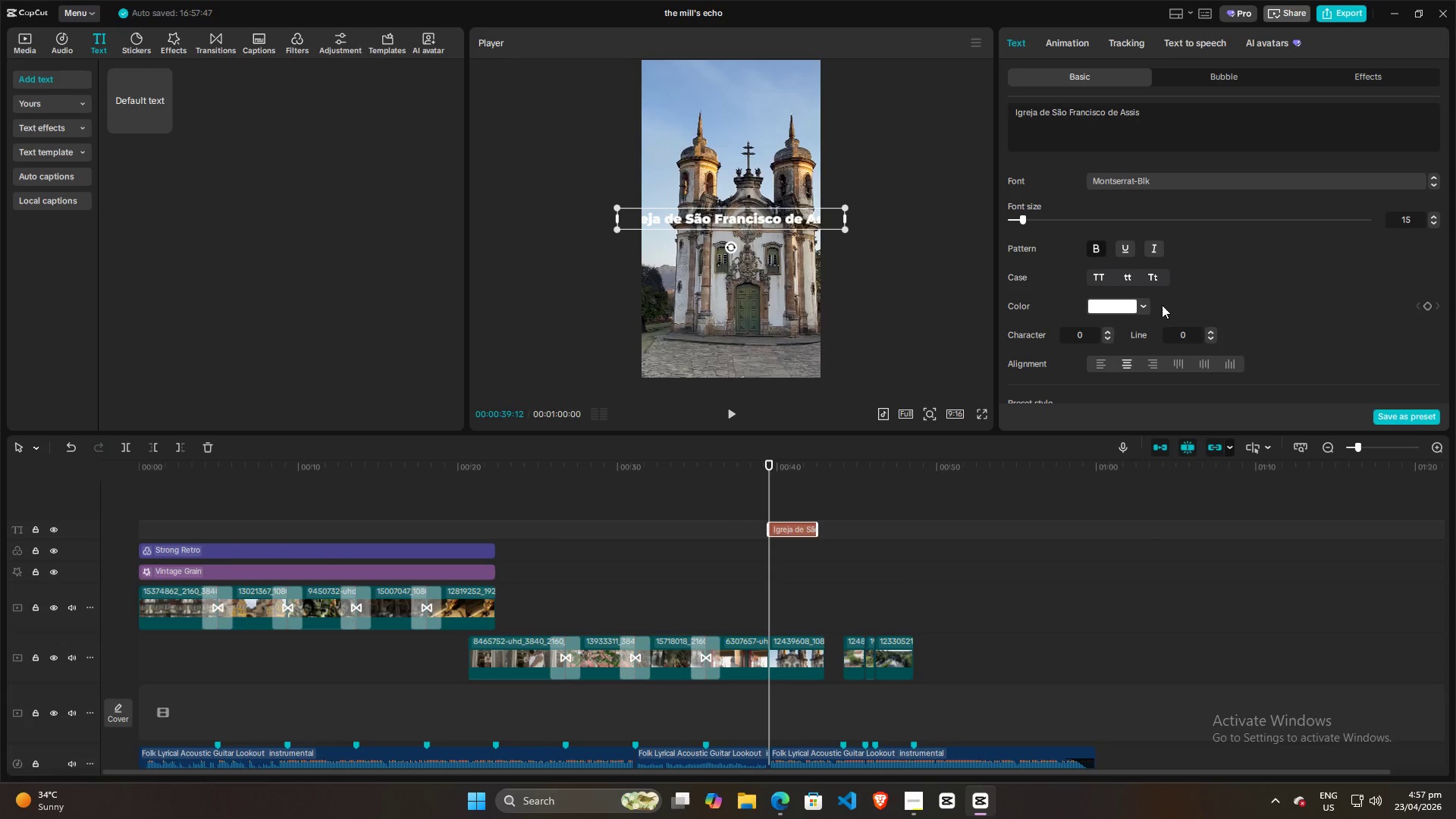 
scroll: coordinate [1222, 266], scroll_direction: down, amount: 6.0
 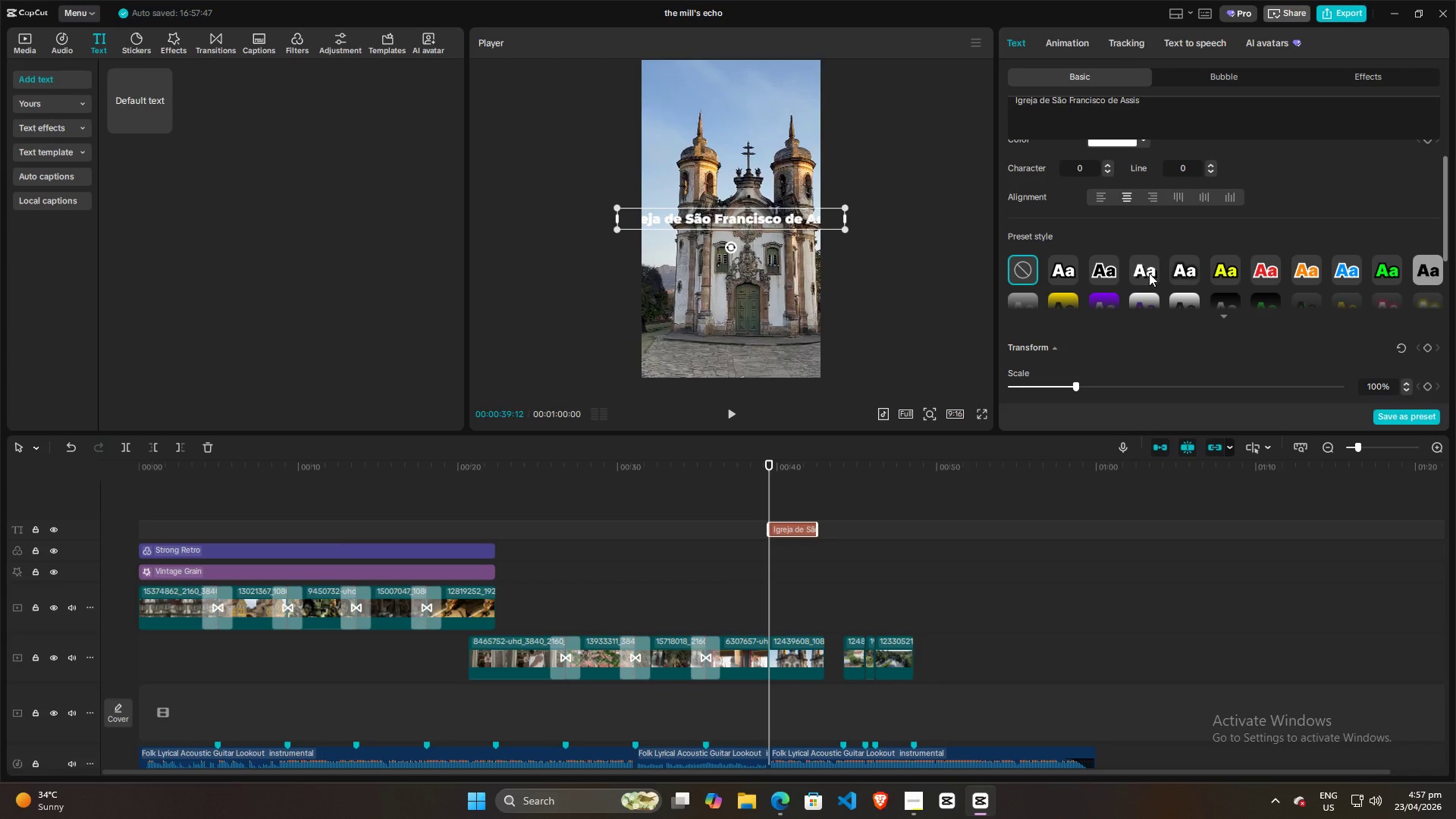 
left_click([1149, 273])
 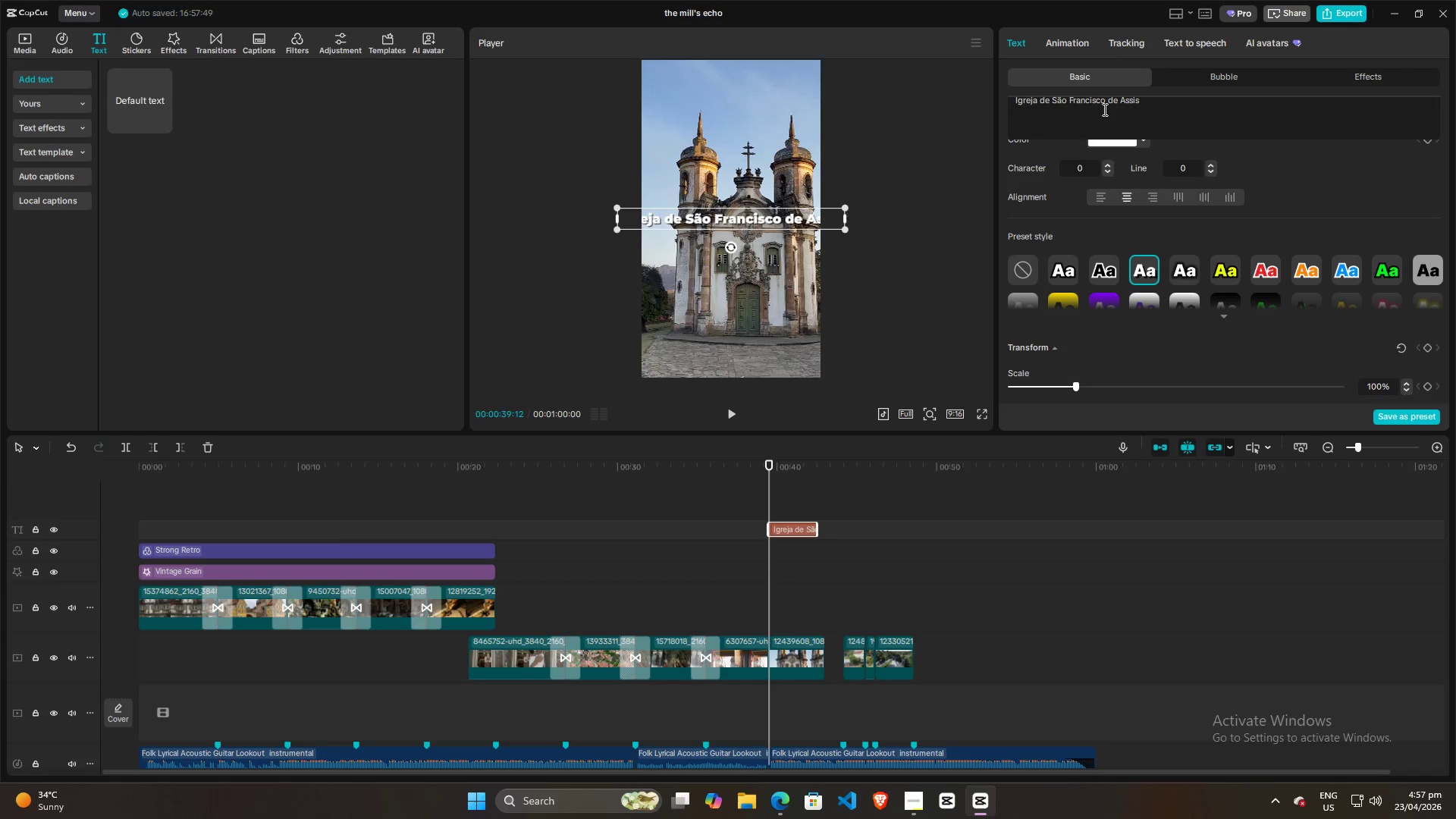 
scroll: coordinate [1056, 334], scroll_direction: down, amount: 17.0
 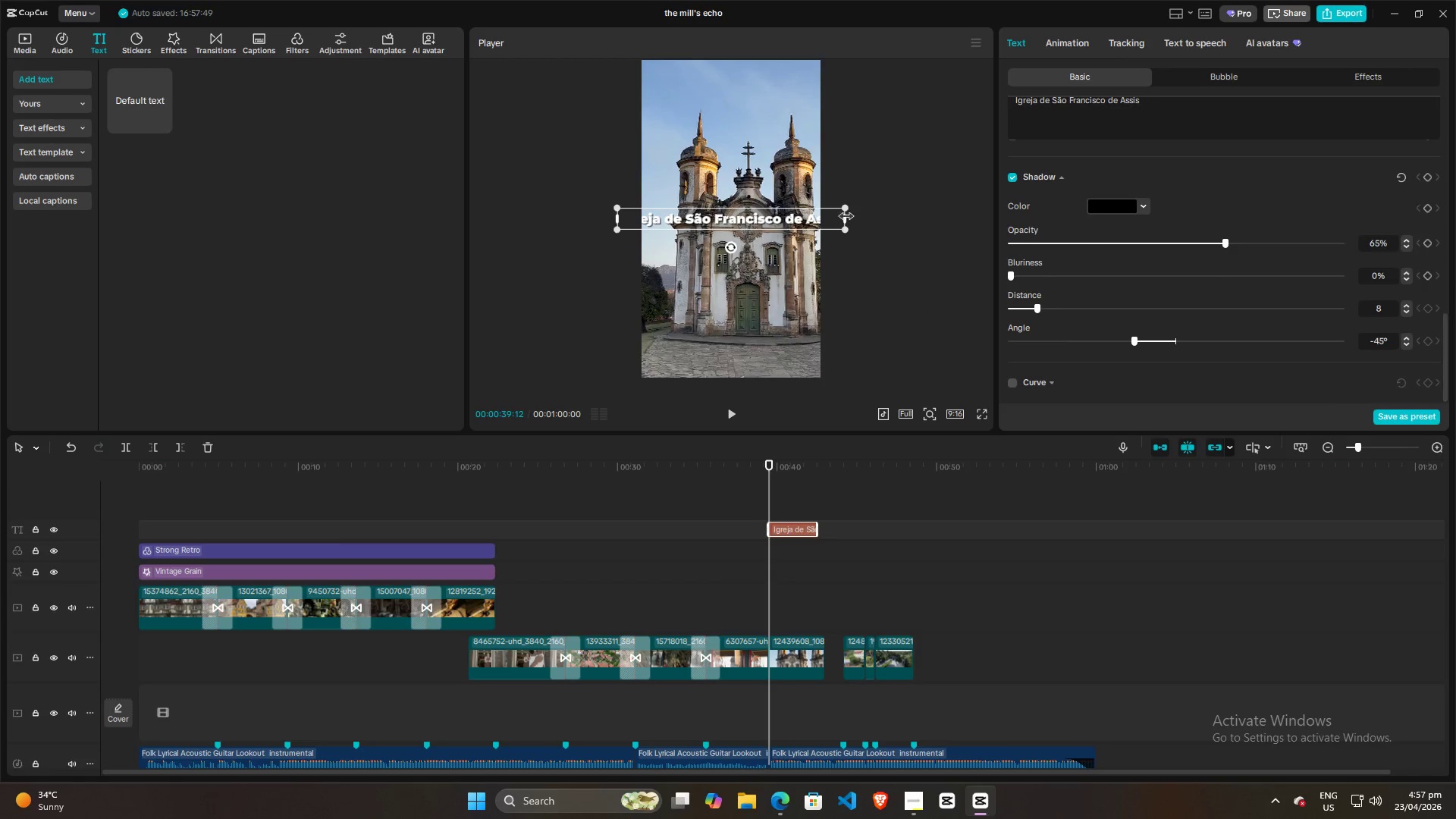 
left_click_drag(start_coordinate=[846, 217], to_coordinate=[855, 218])
 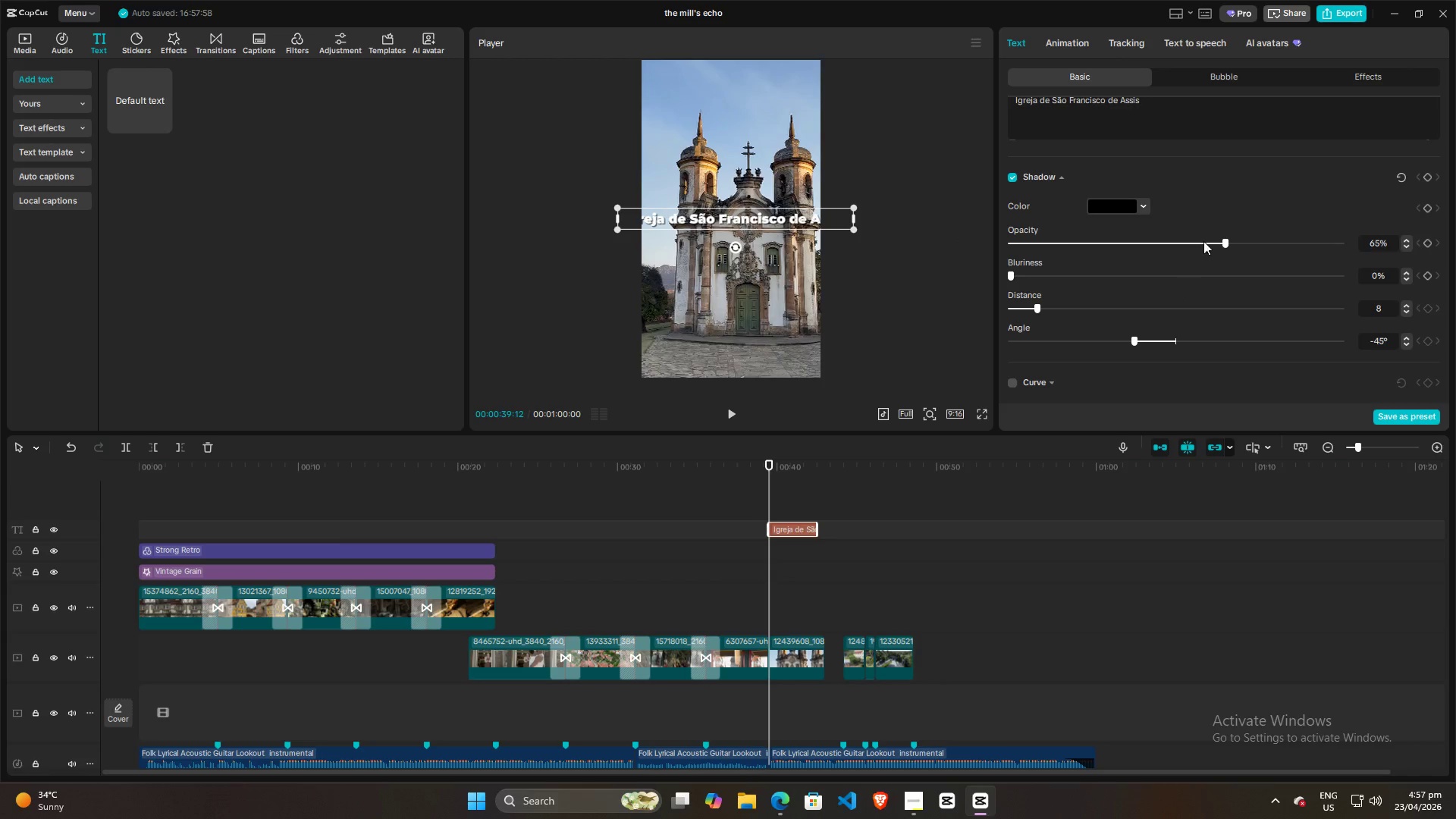 
scroll: coordinate [1198, 263], scroll_direction: up, amount: 13.0
 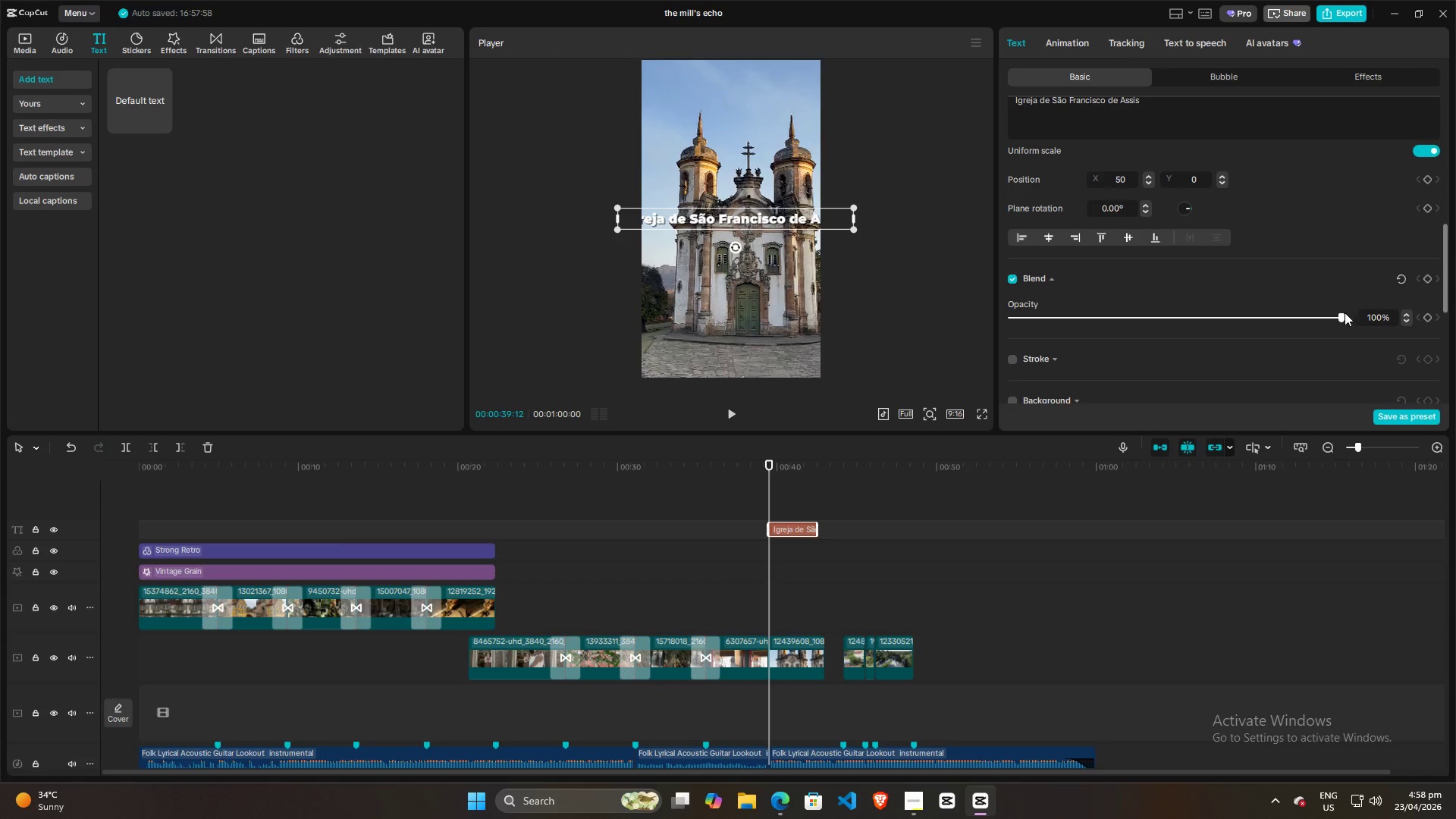 
left_click_drag(start_coordinate=[1343, 312], to_coordinate=[1398, 310])
 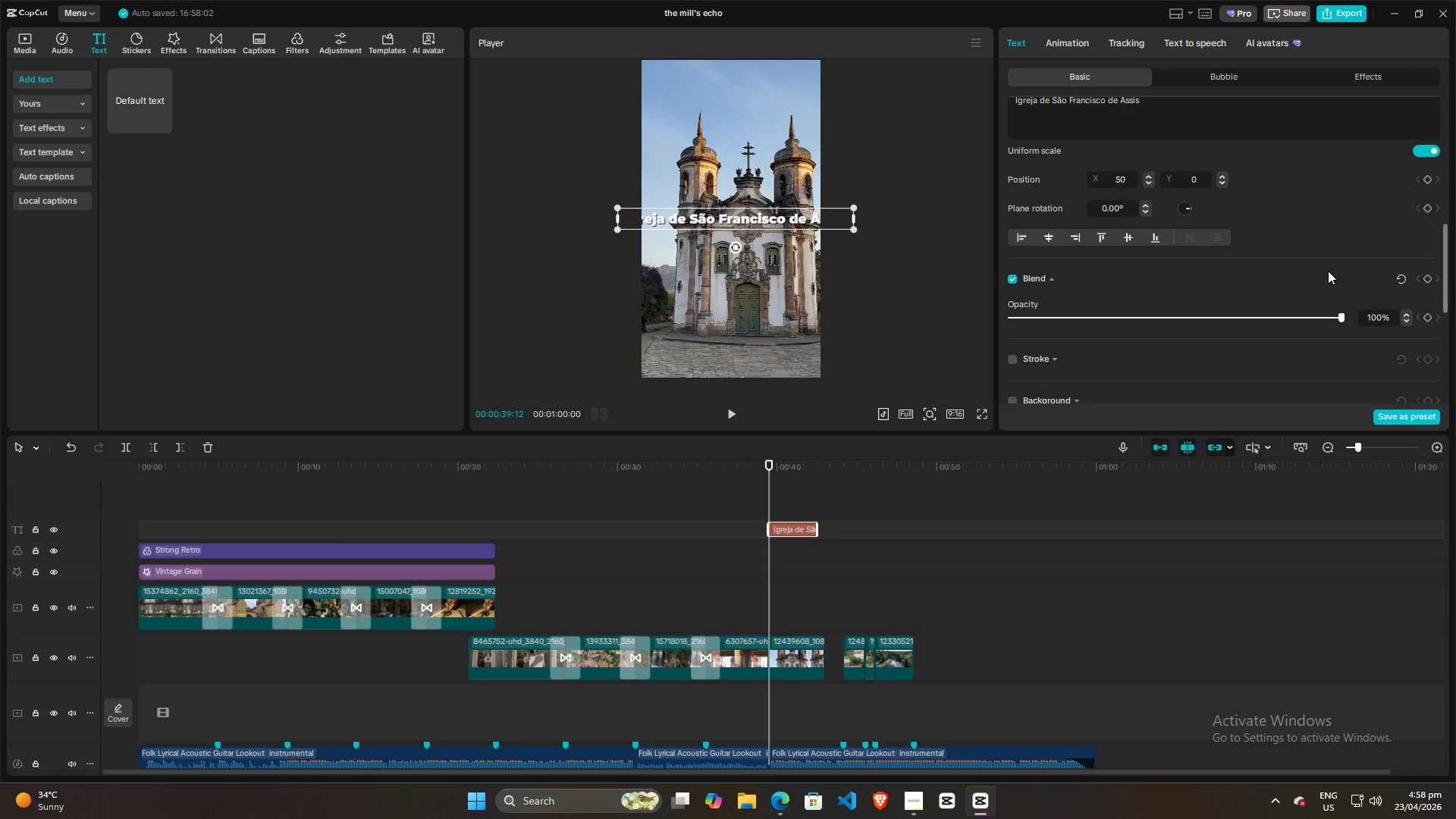 
scroll: coordinate [1323, 277], scroll_direction: up, amount: 8.0
 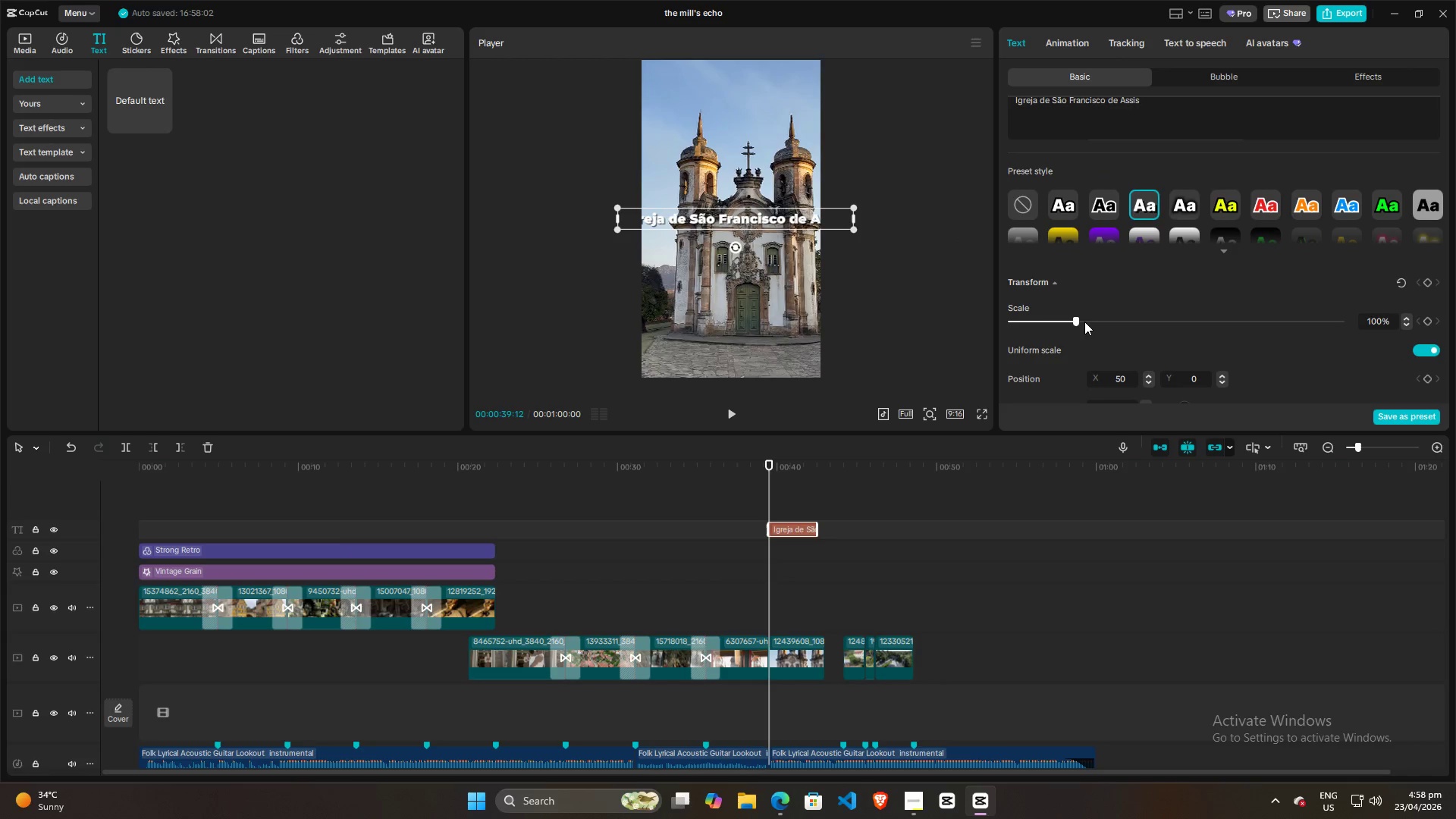 
left_click_drag(start_coordinate=[1077, 321], to_coordinate=[1057, 318])
 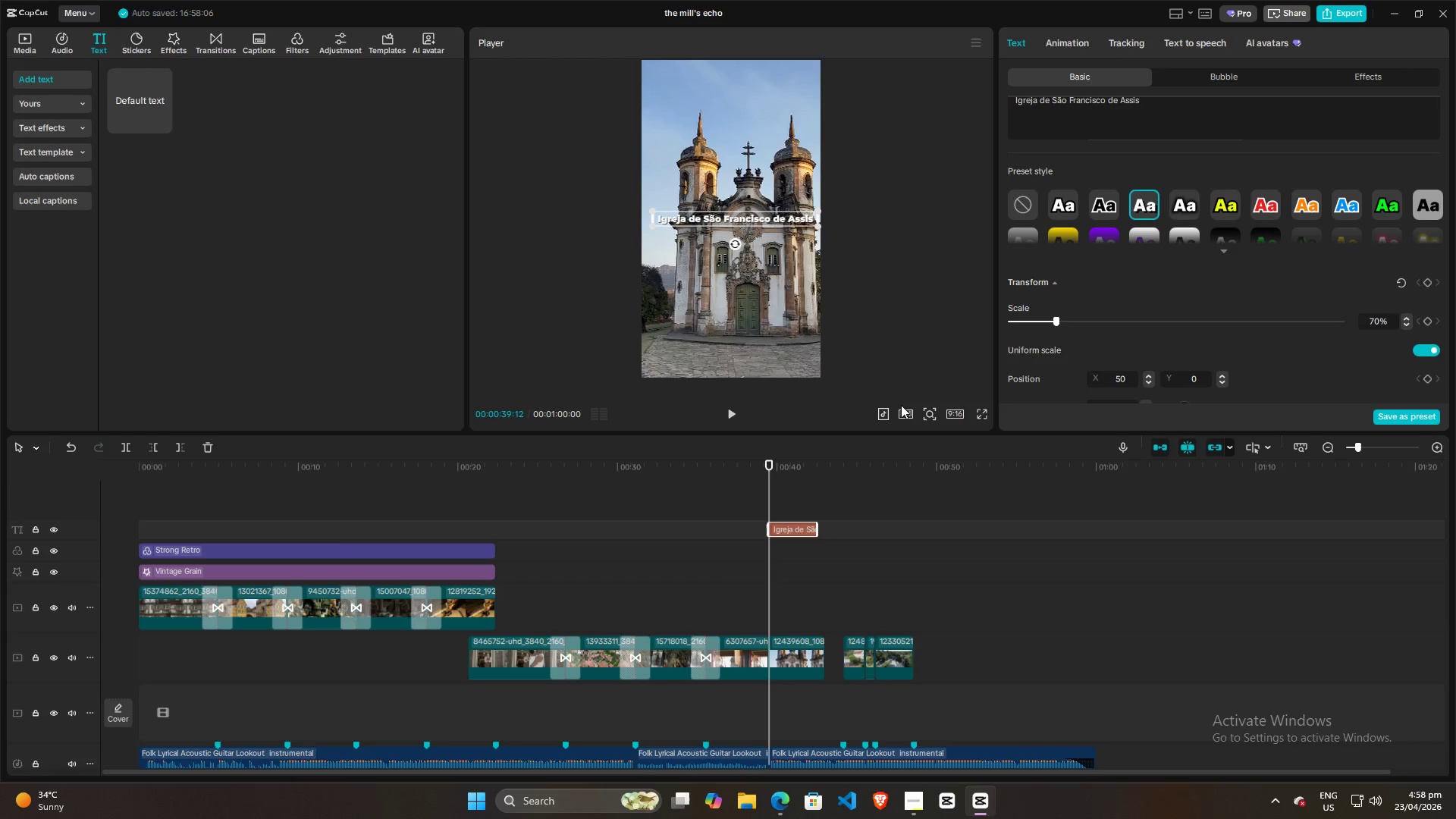 
left_click([886, 410])
 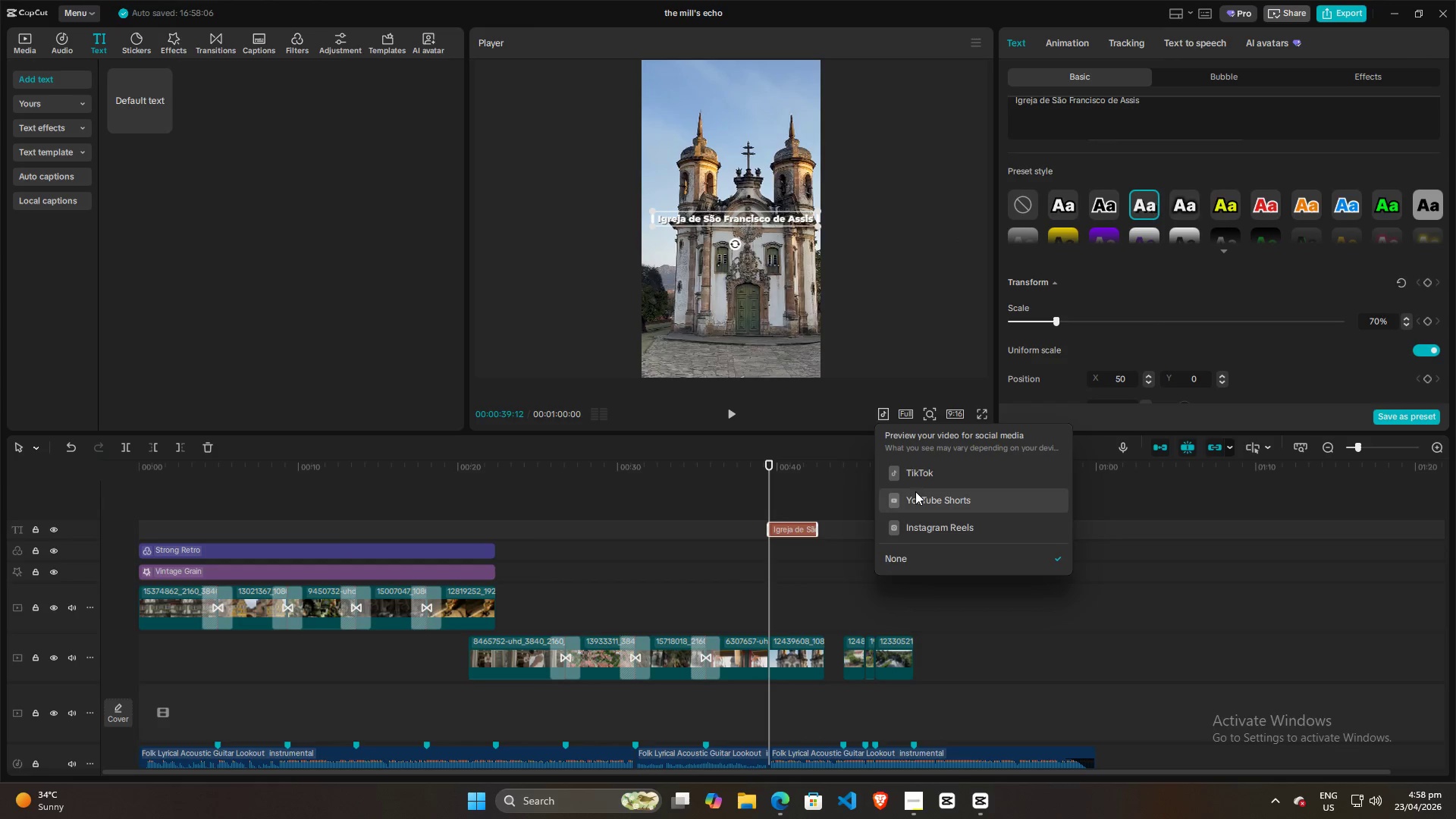 
left_click([918, 474])
 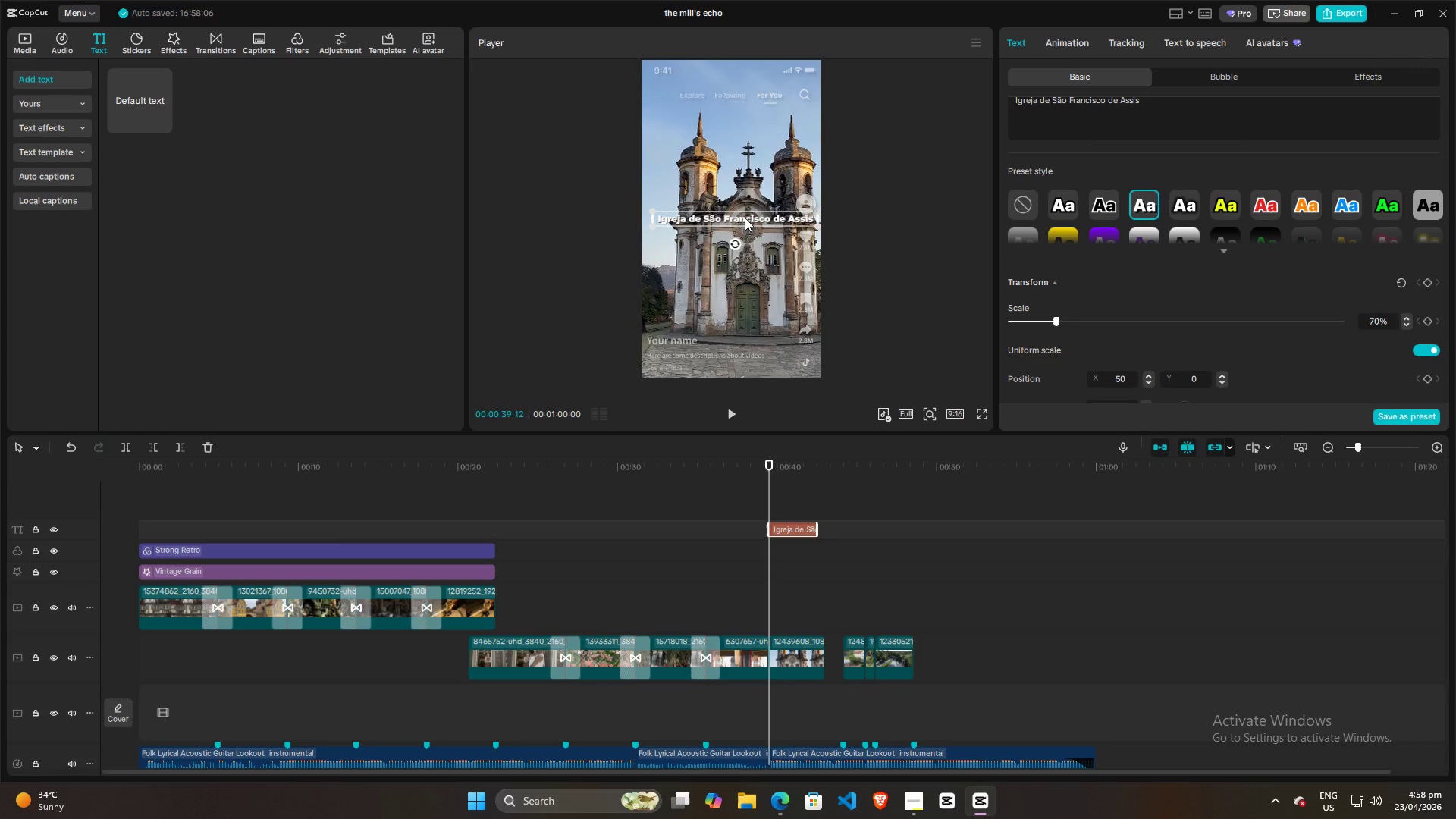 
left_click_drag(start_coordinate=[739, 218], to_coordinate=[739, 283])
 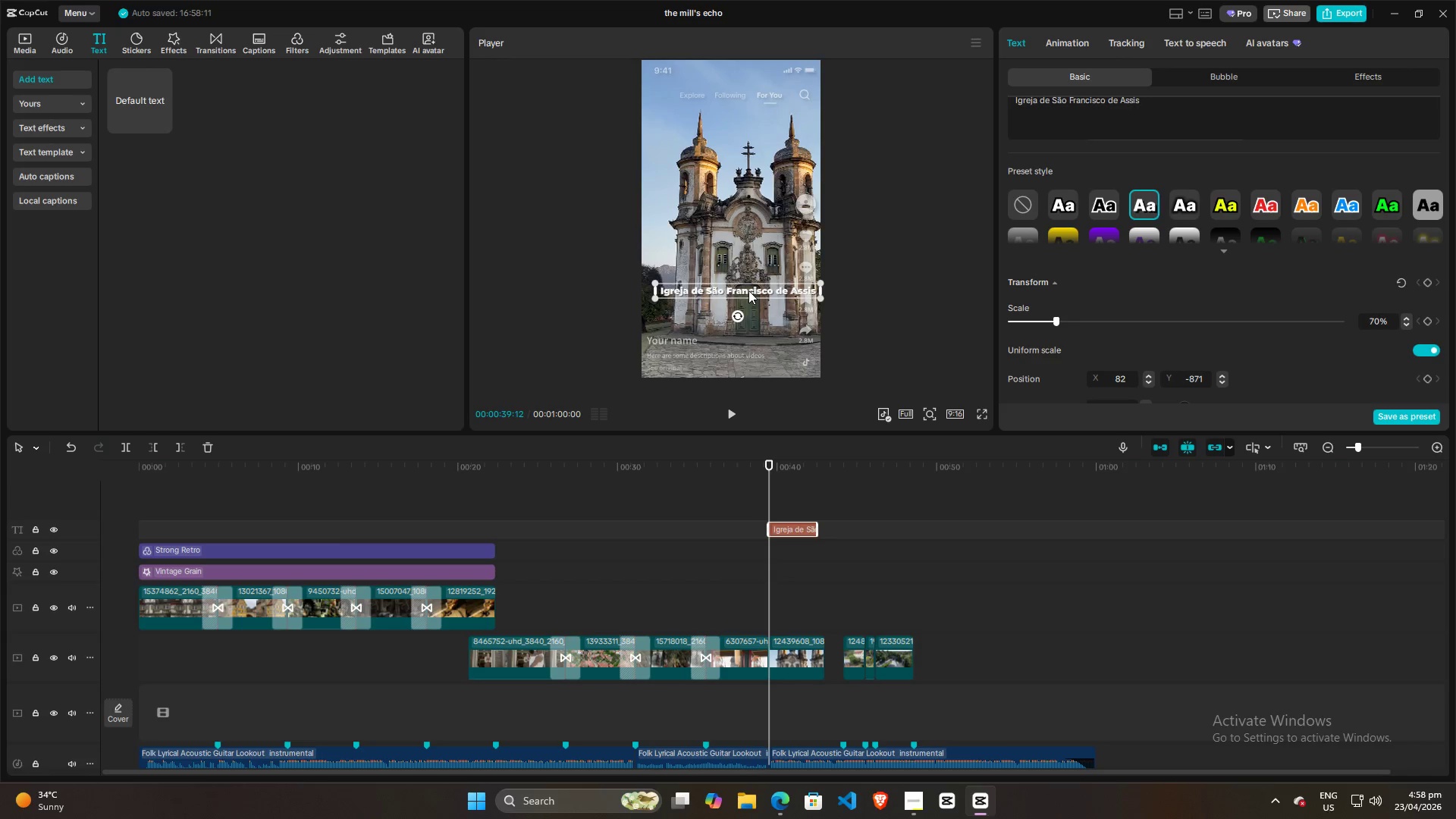 
left_click_drag(start_coordinate=[748, 290], to_coordinate=[747, 297])
 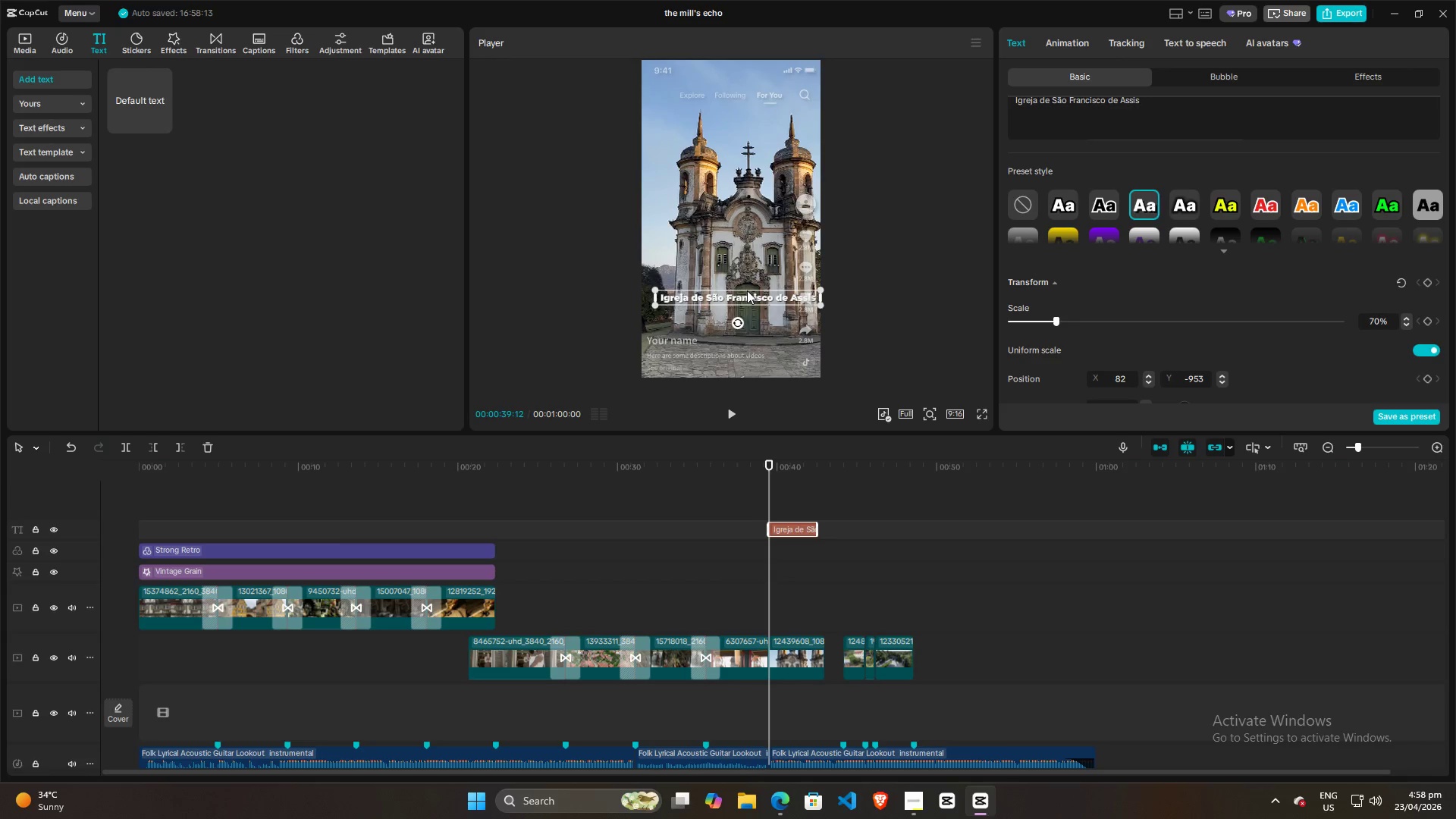 
left_click_drag(start_coordinate=[747, 290], to_coordinate=[720, 291])
 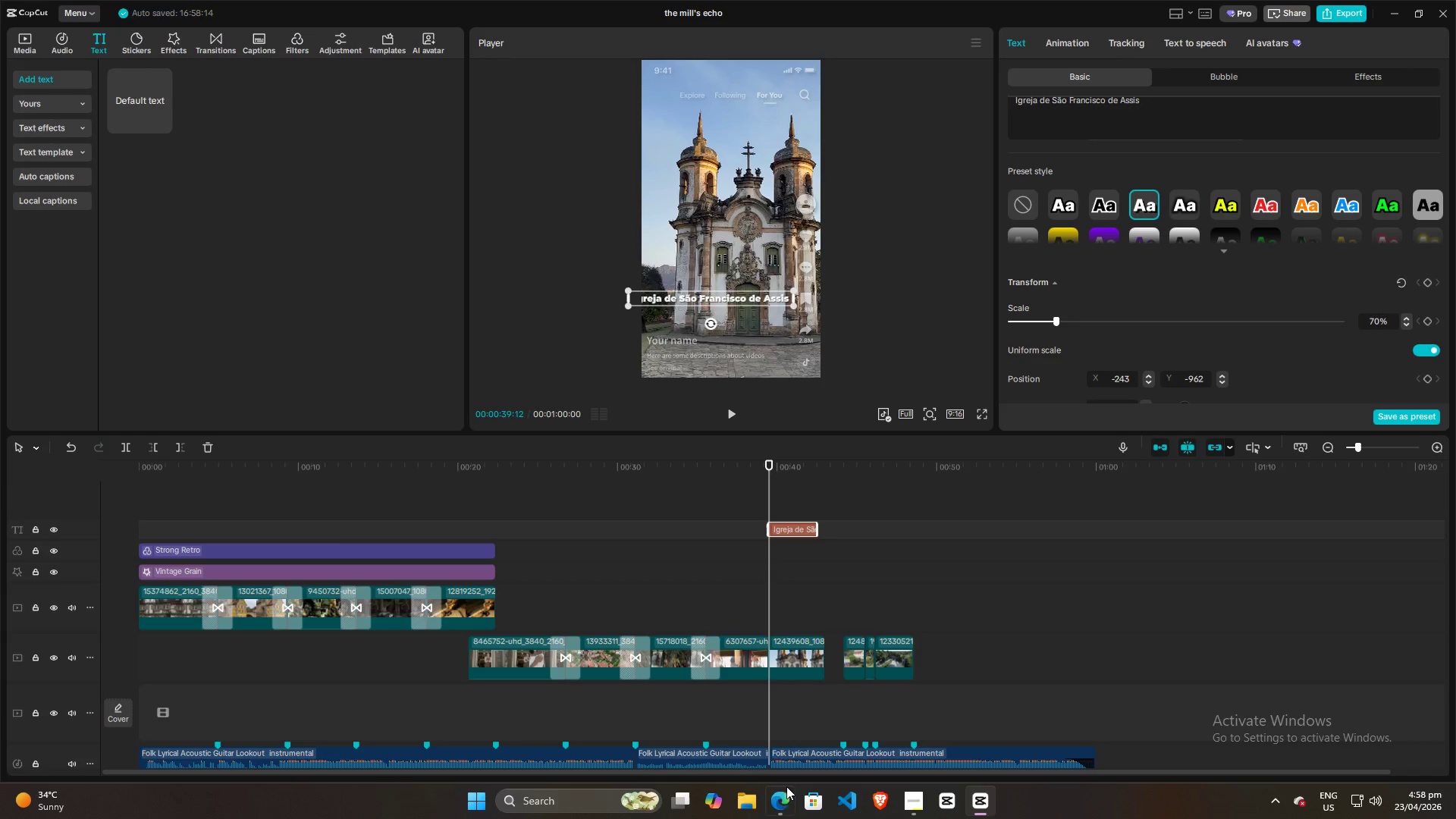 
left_click([777, 802])
 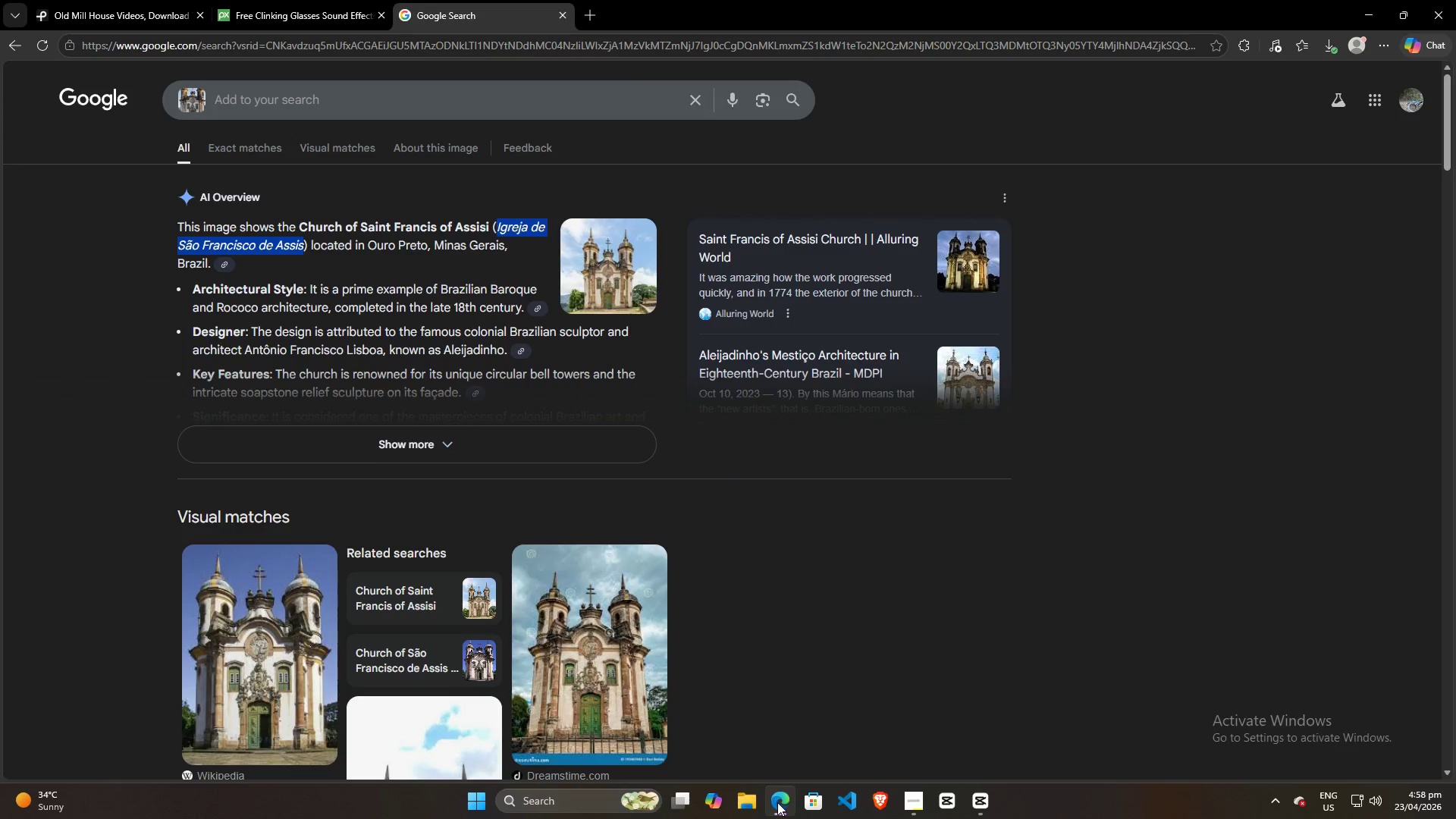 
left_click([777, 802])
 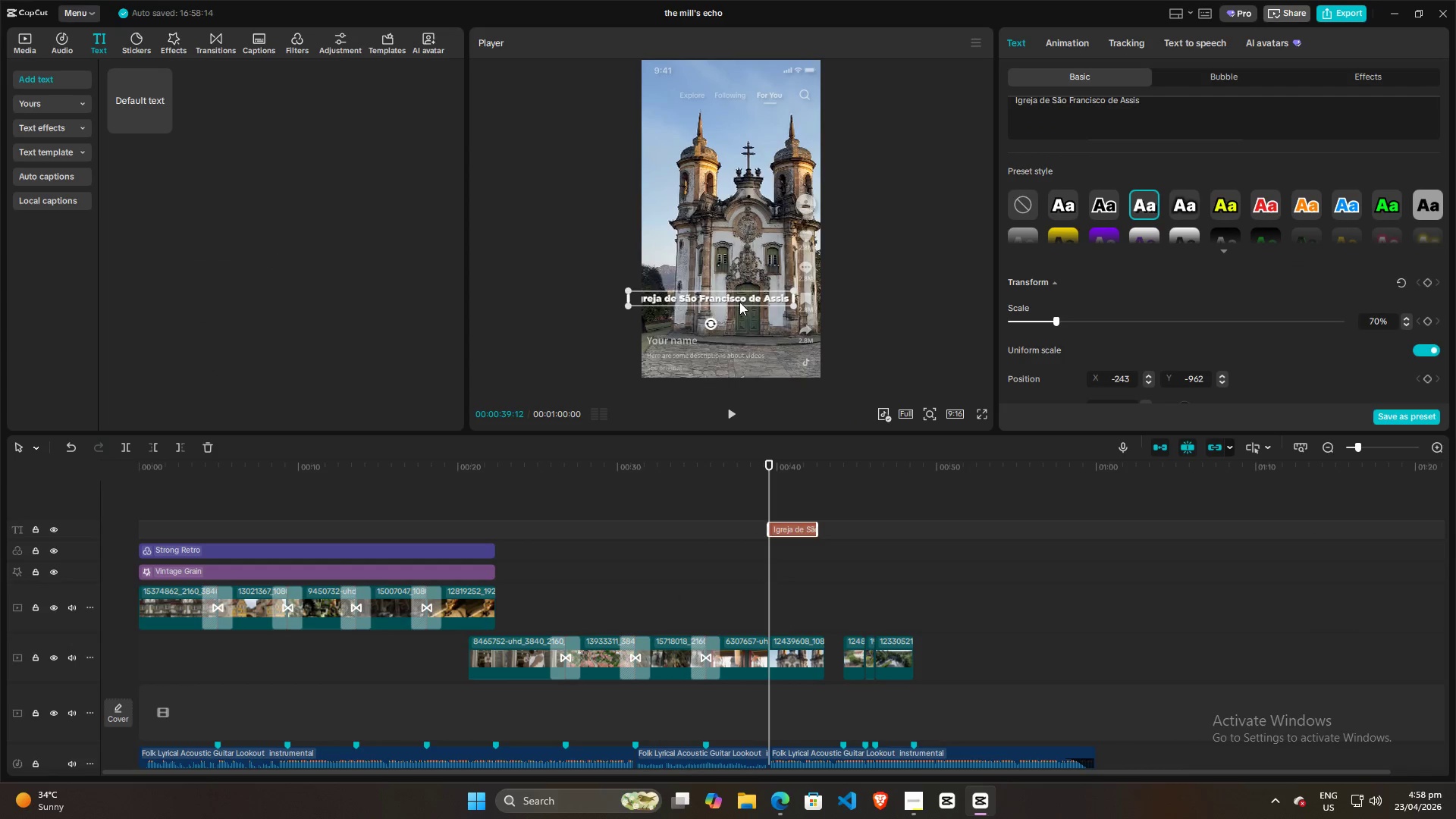 
left_click_drag(start_coordinate=[737, 299], to_coordinate=[755, 302])
 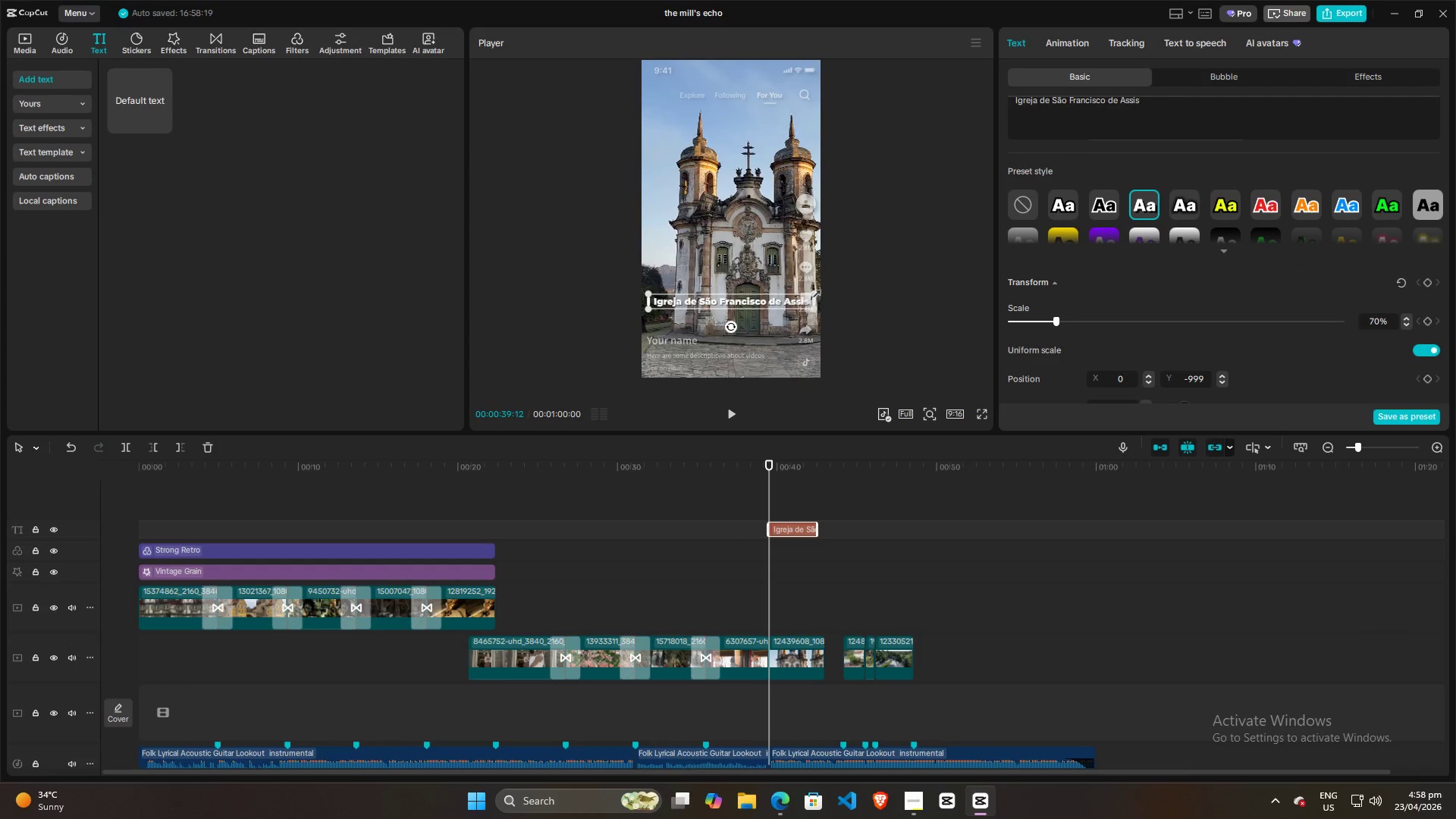 
left_click_drag(start_coordinate=[812, 292], to_coordinate=[781, 295])
 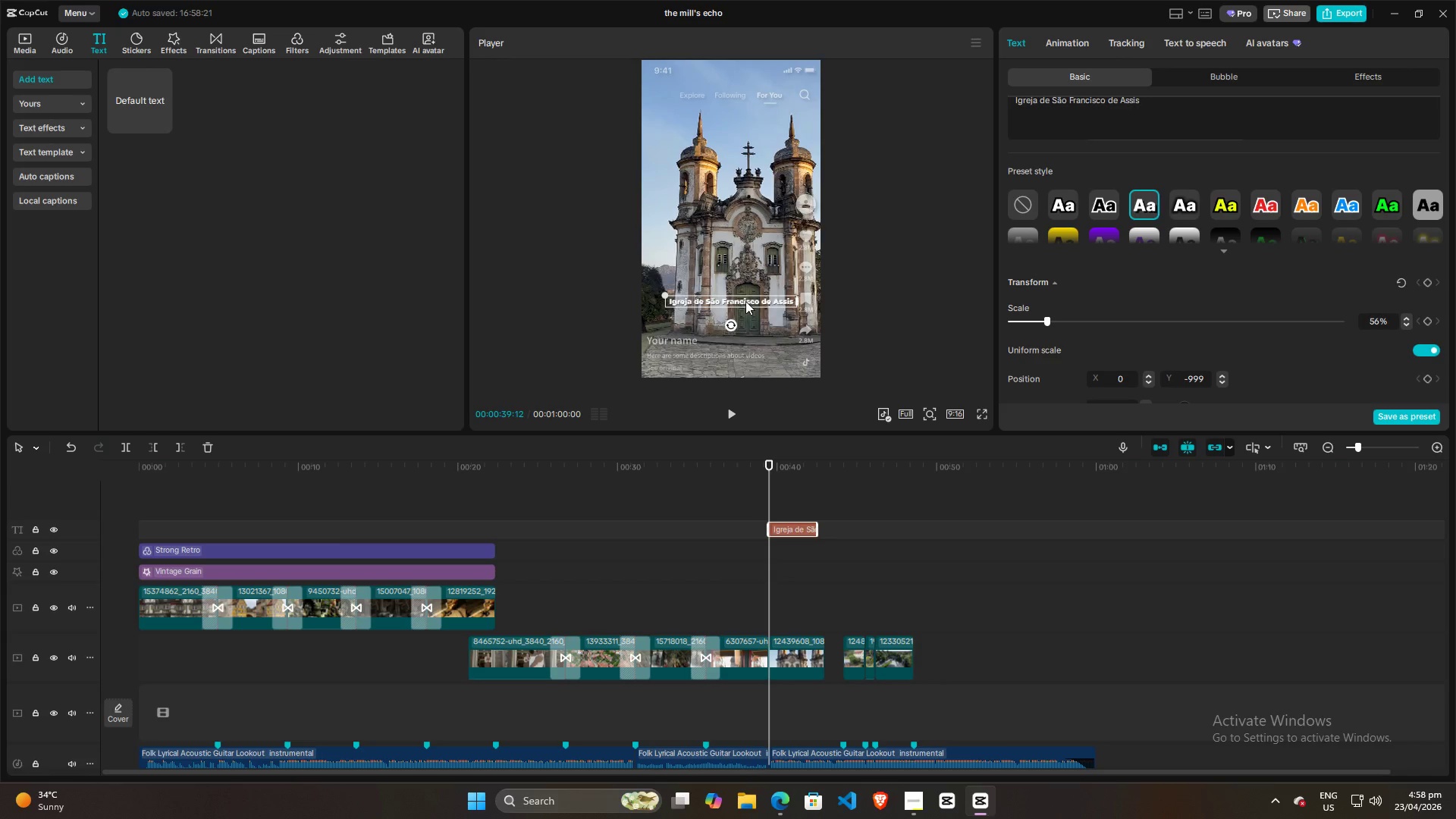 
left_click_drag(start_coordinate=[745, 301], to_coordinate=[729, 325])
 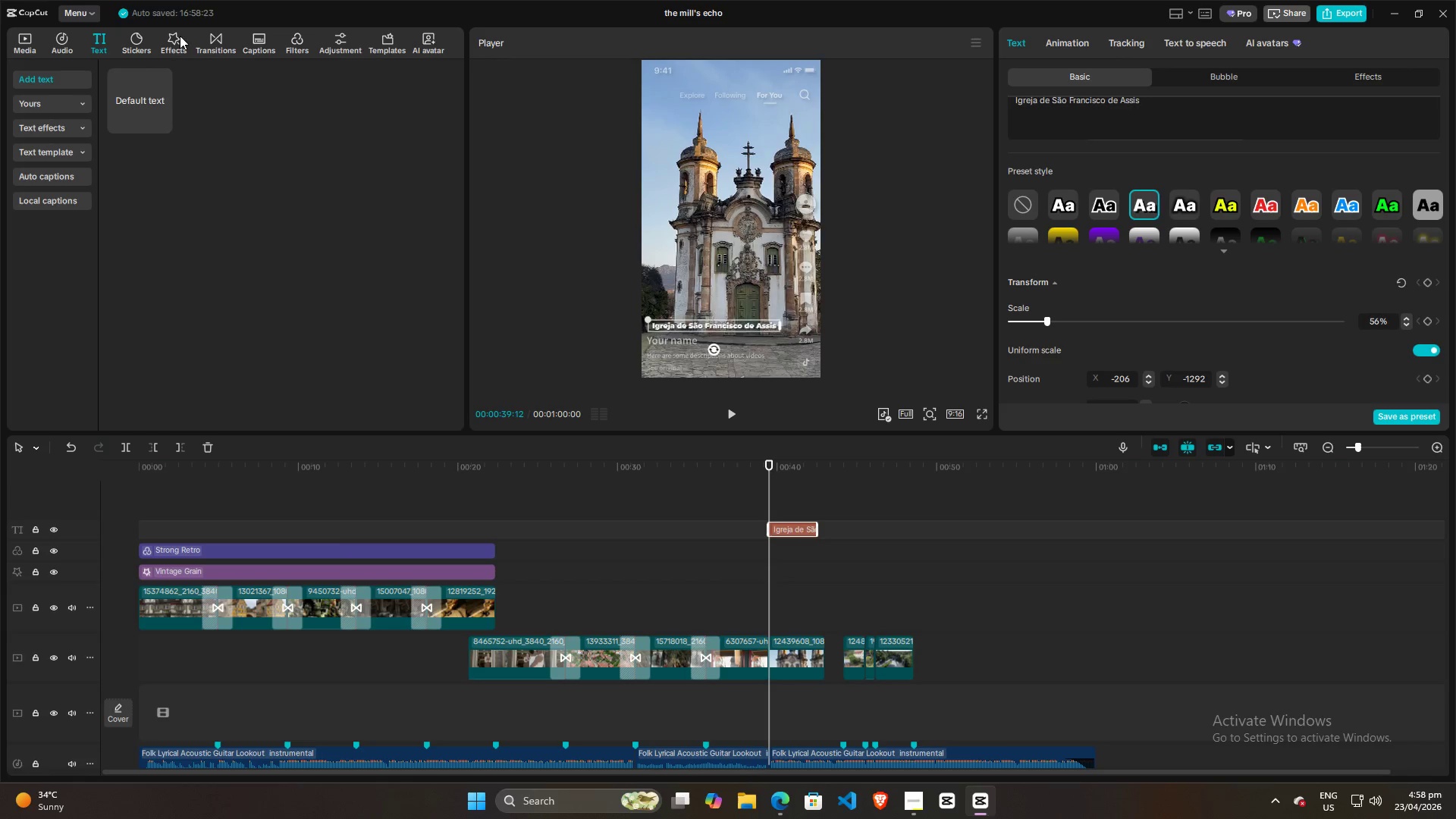 
left_click([139, 42])
 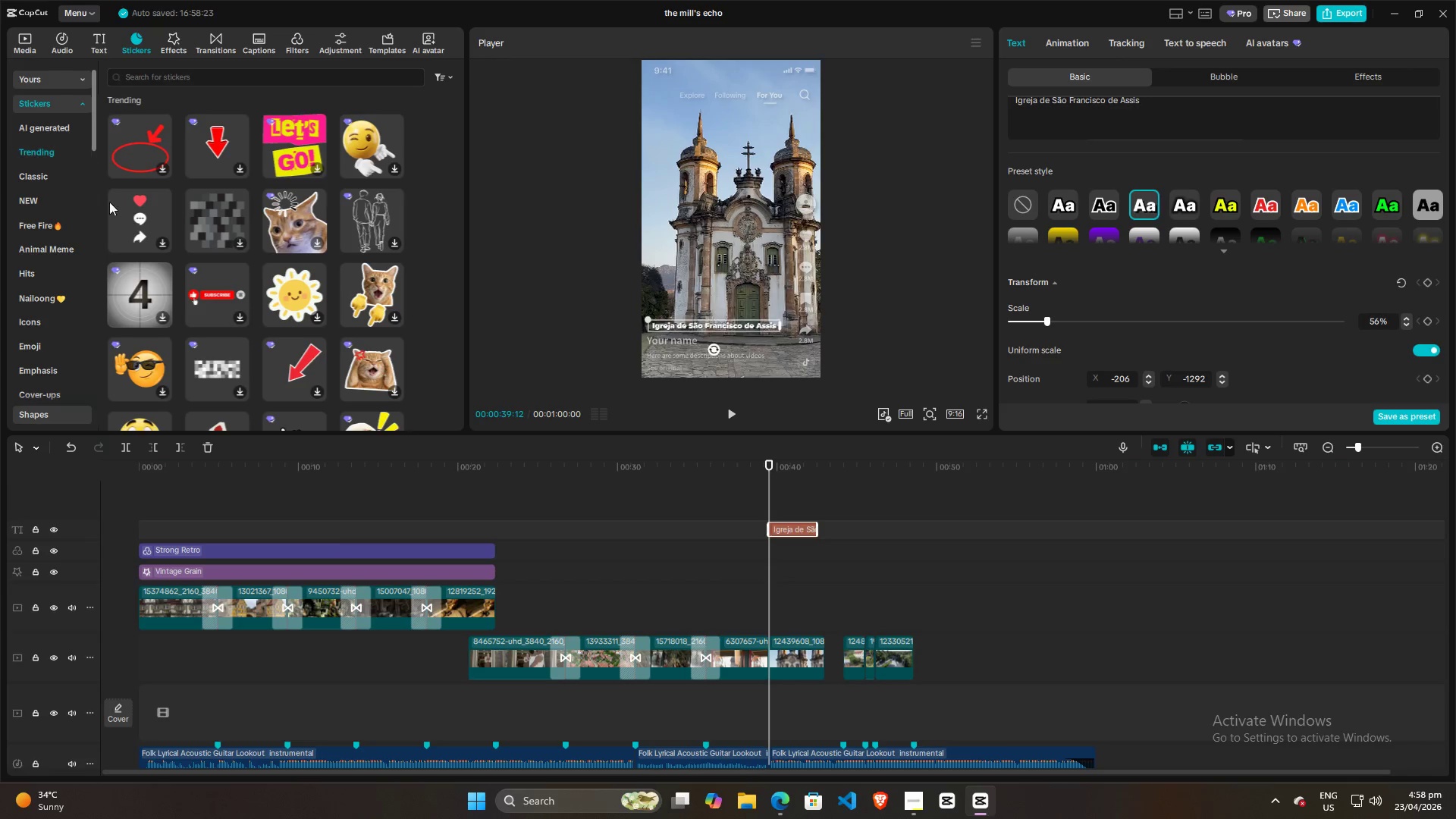 
left_click([182, 83])
 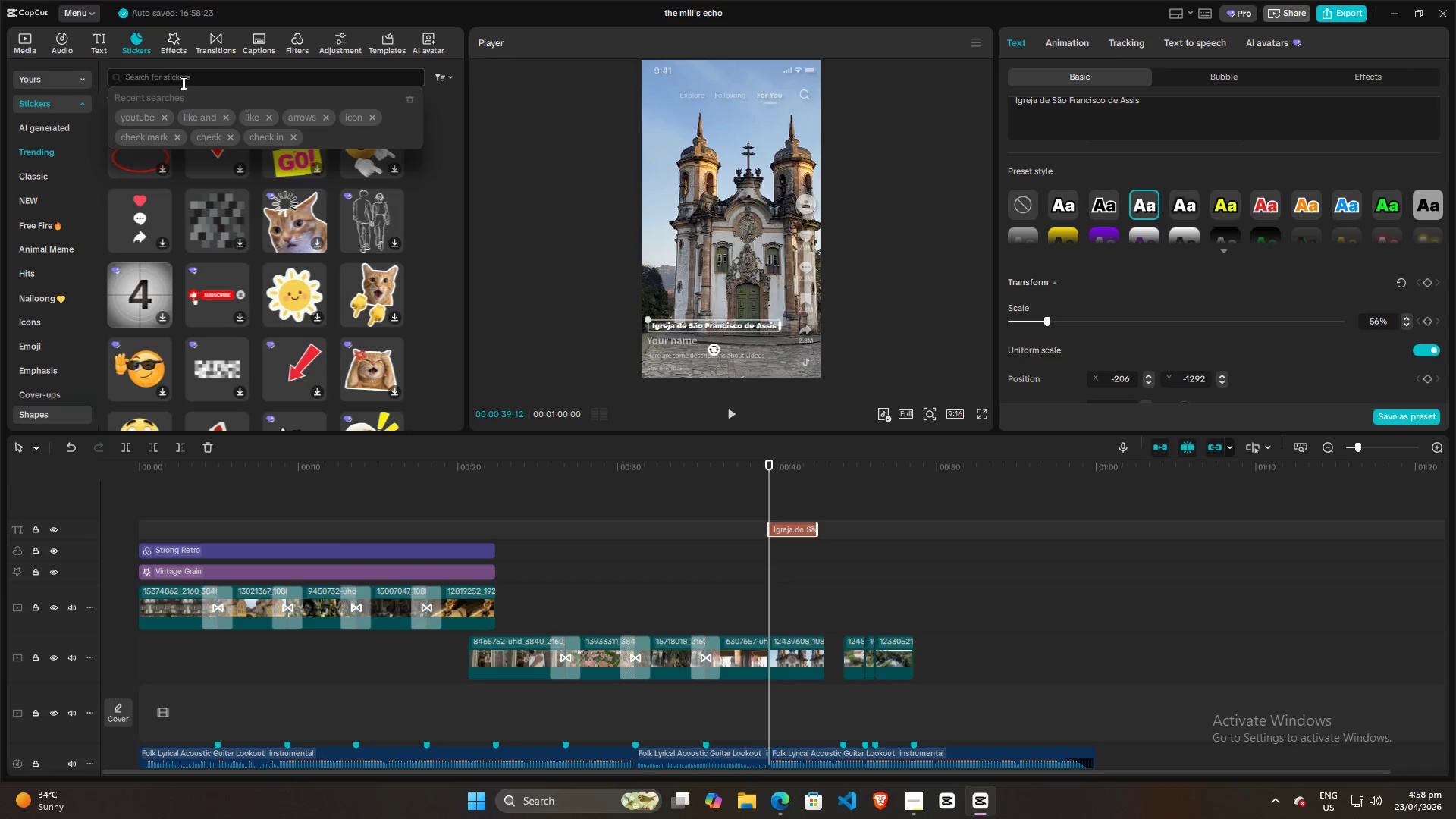 
type(lcoa)
key(Backspace)
key(Backspace)
key(Backspace)
type(ocation)
 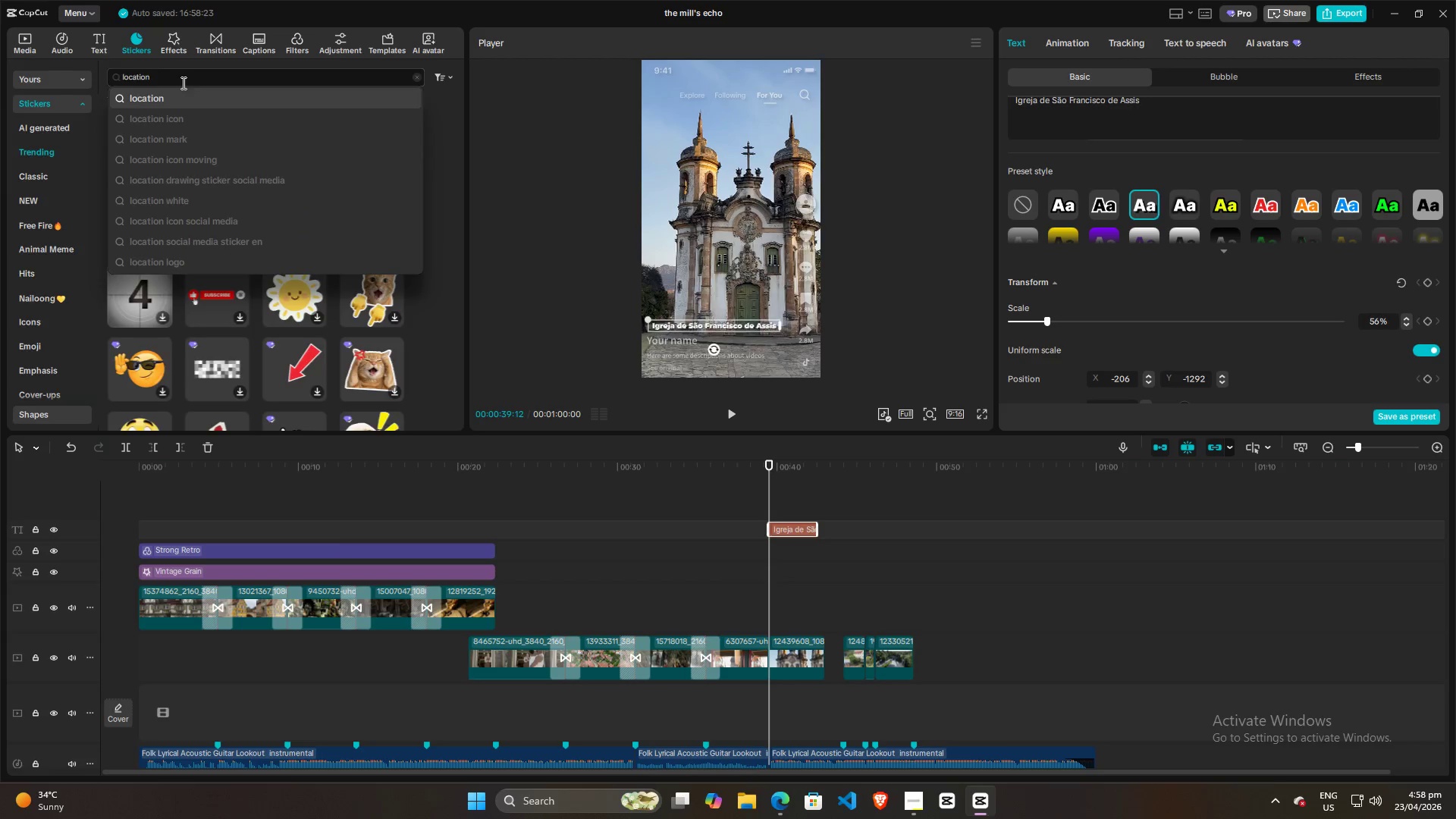 
key(Enter)
 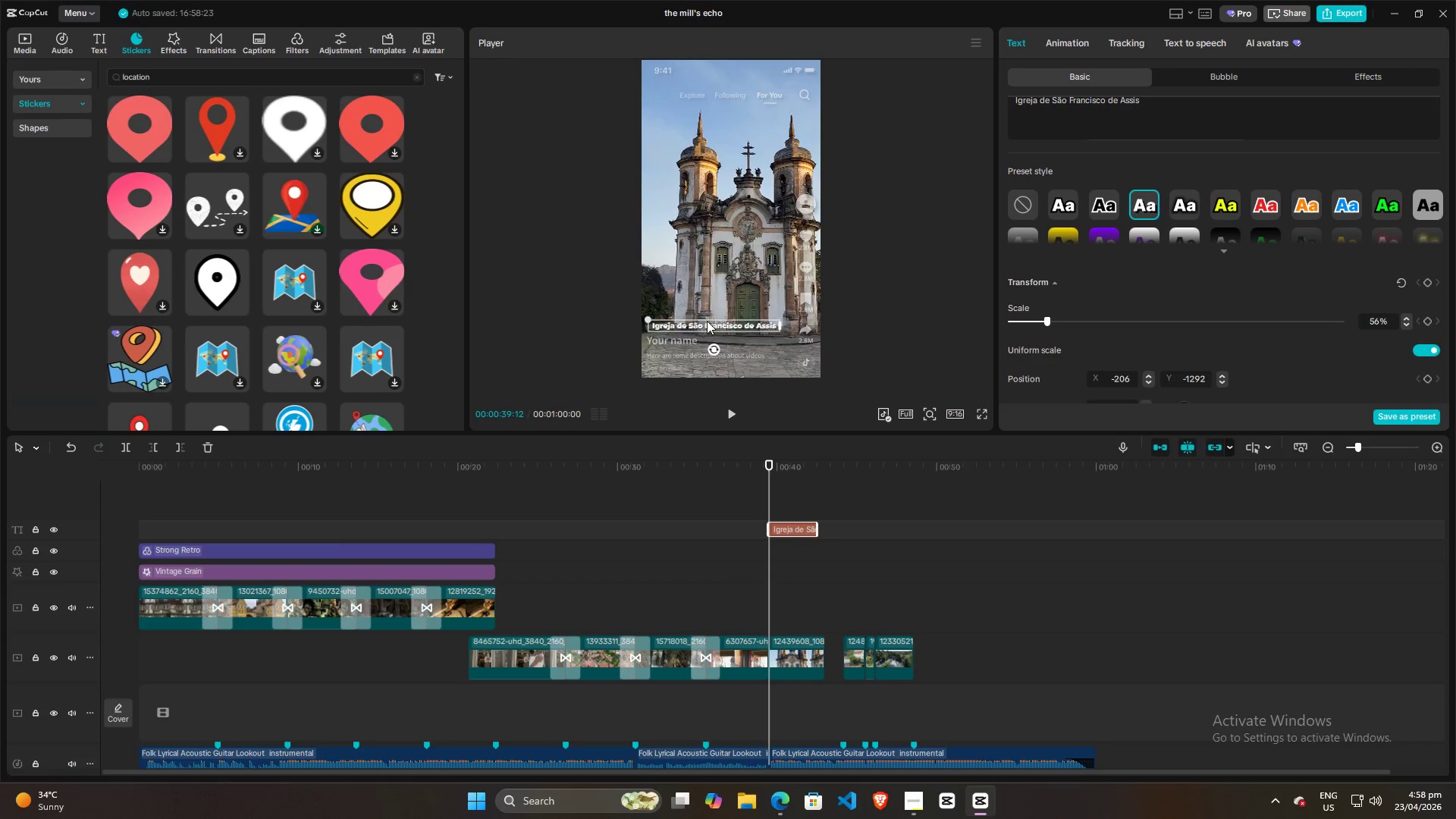 
wait(5.55)
 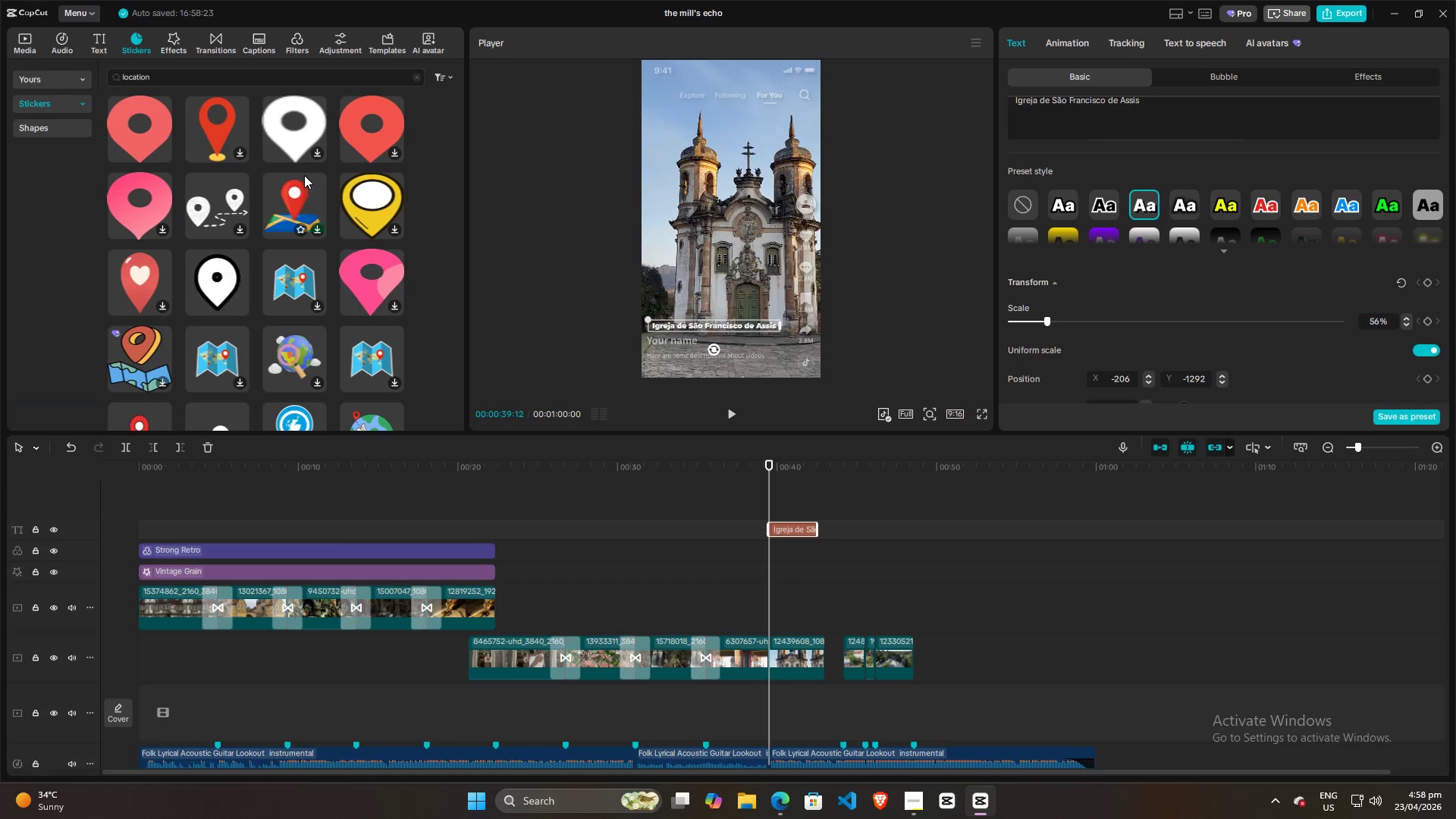 
left_click_drag(start_coordinate=[375, 128], to_coordinate=[684, 300])
 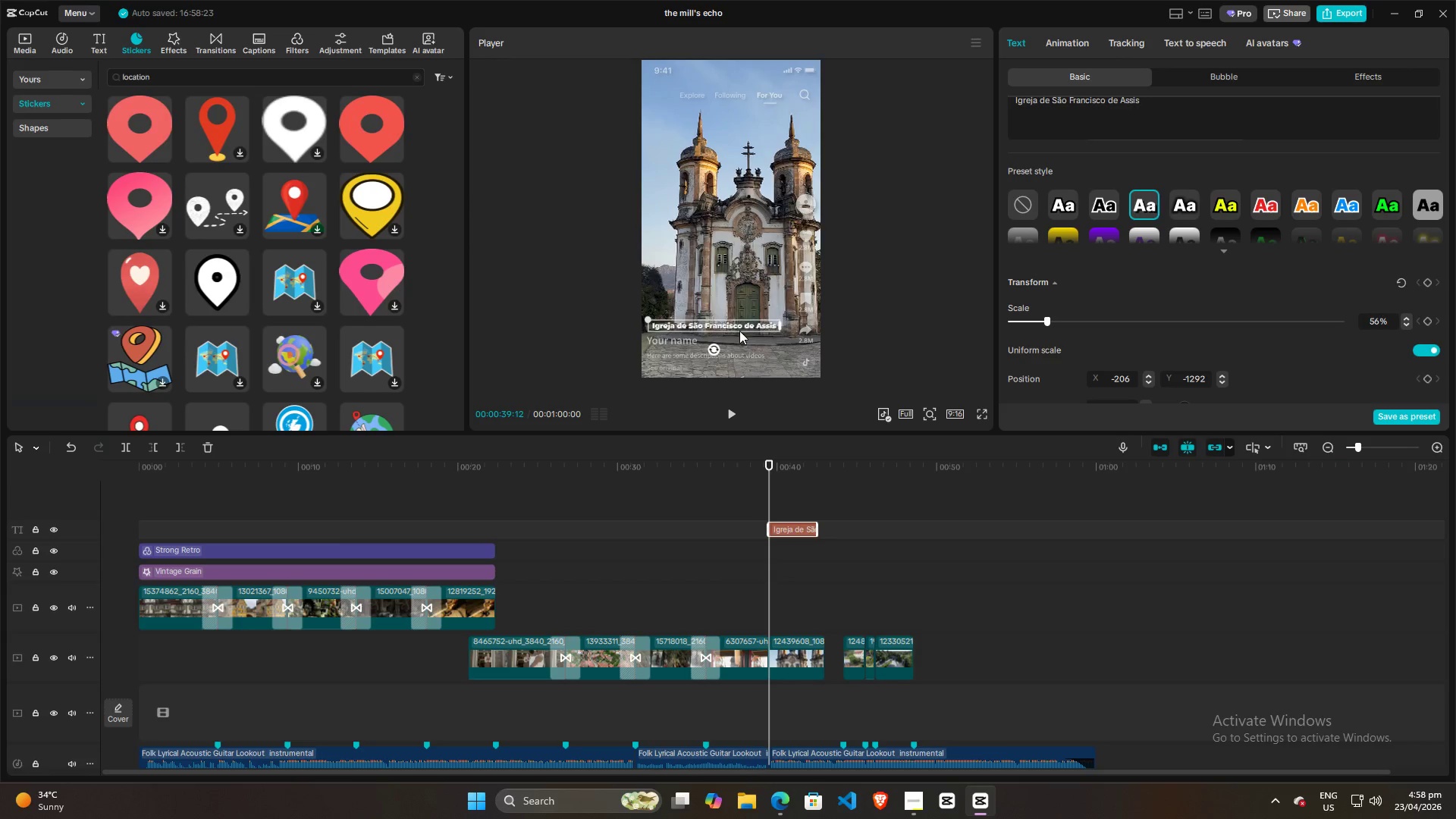 
hold_key(key=ControlLeft, duration=0.45)
 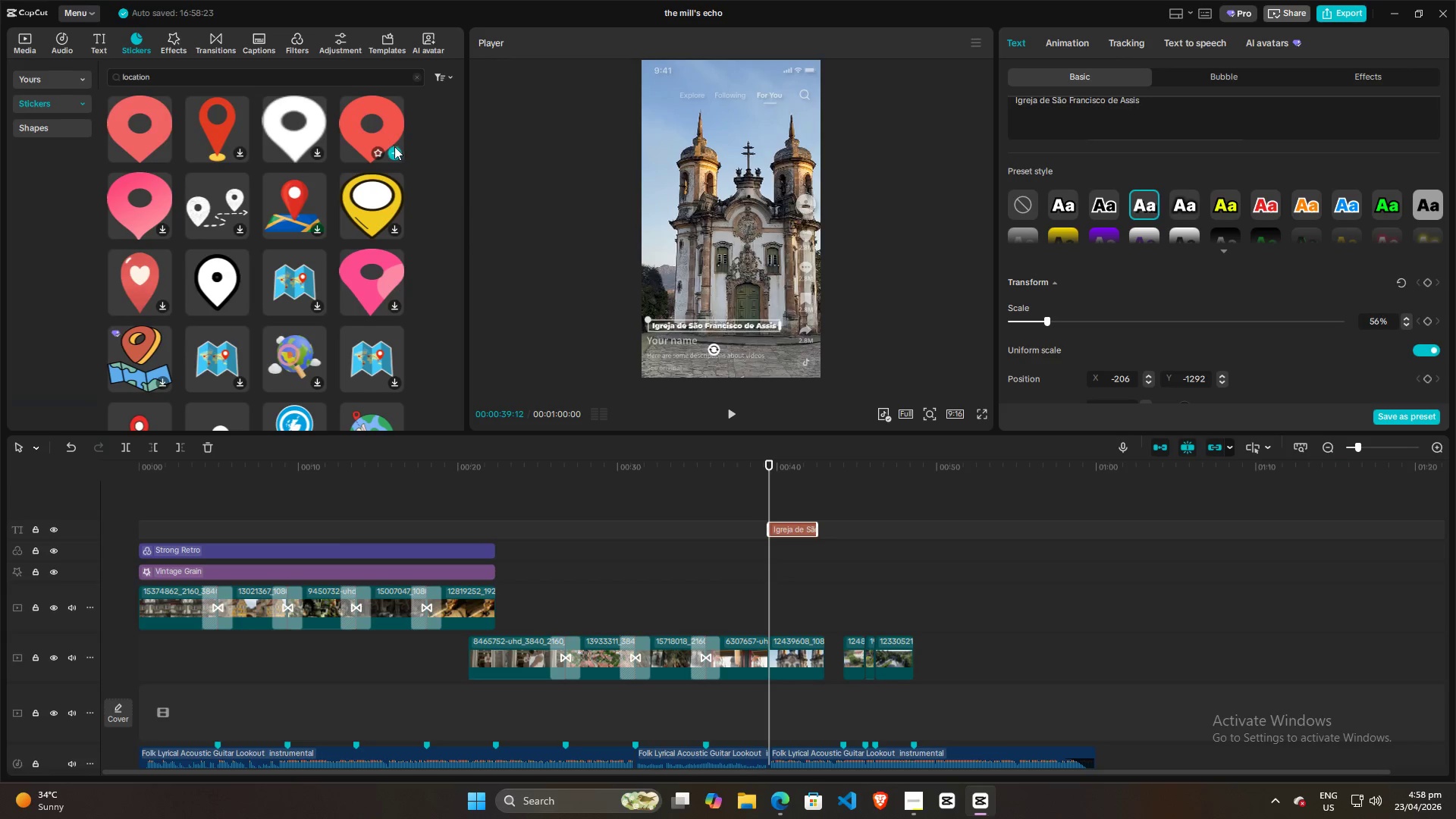 
left_click([394, 154])
 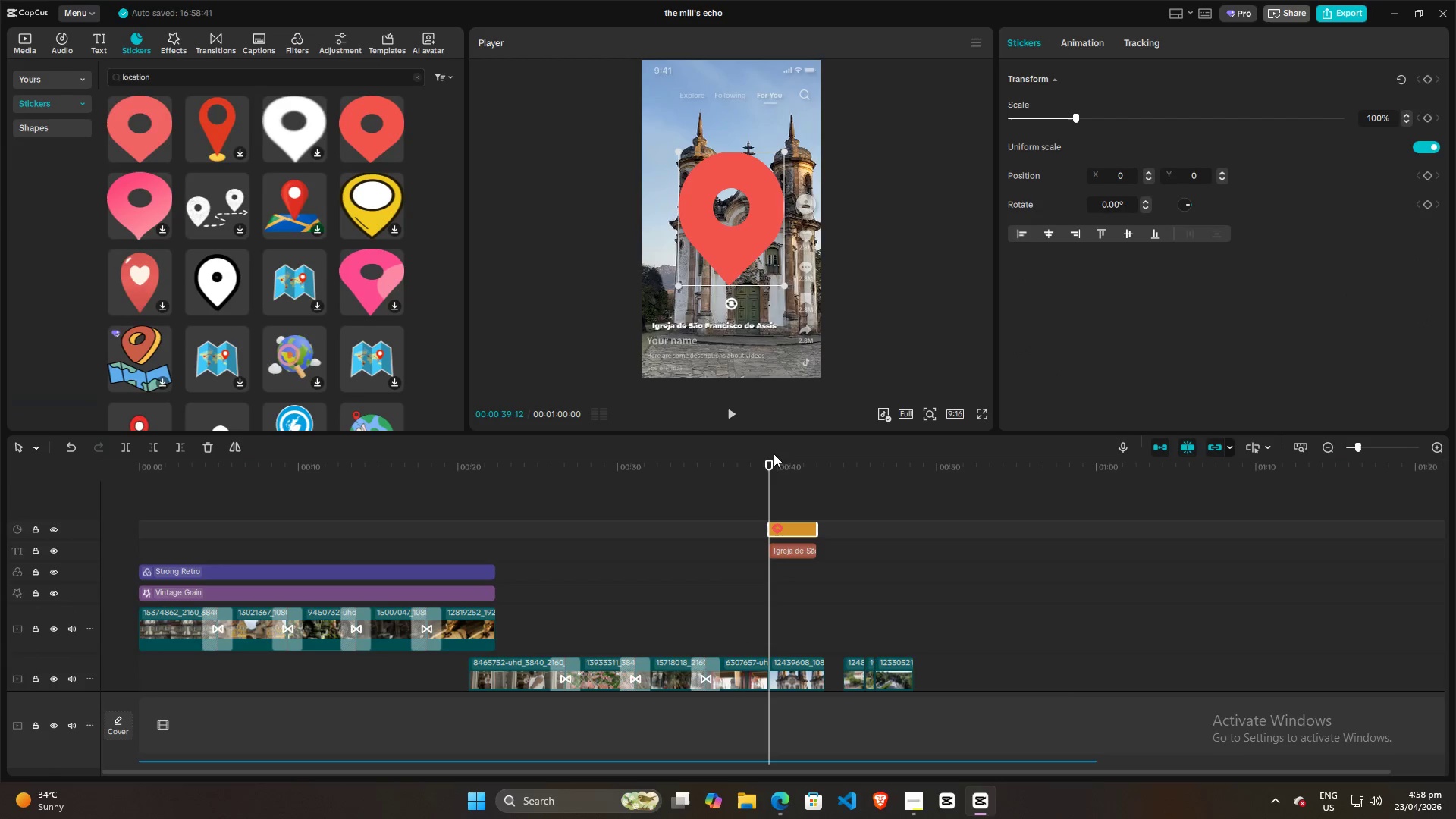 
hold_key(key=ControlLeft, duration=0.64)
scroll: coordinate [786, 460], scroll_direction: up, amount: 4.0
 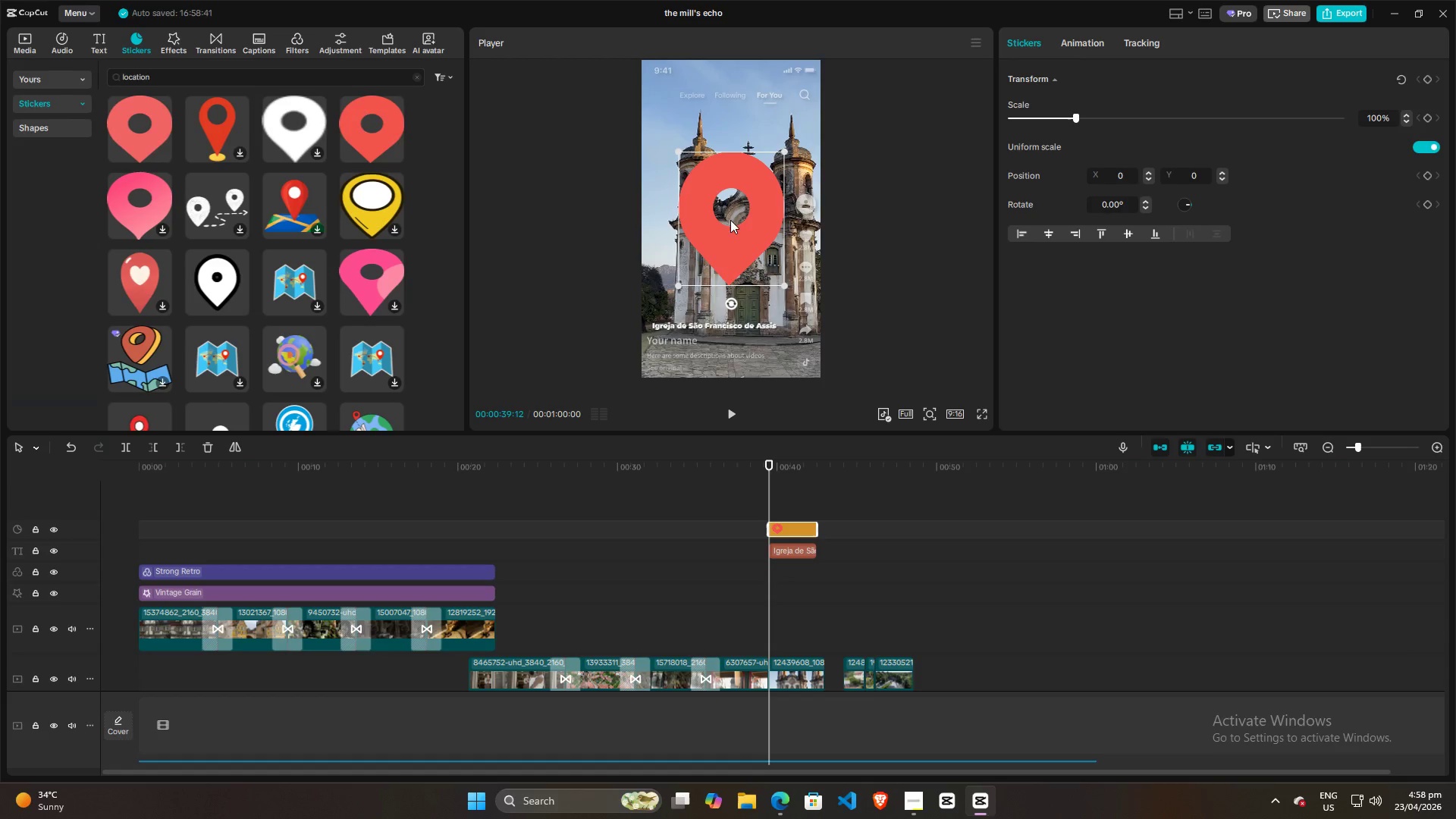 
left_click_drag(start_coordinate=[737, 209], to_coordinate=[726, 239])
 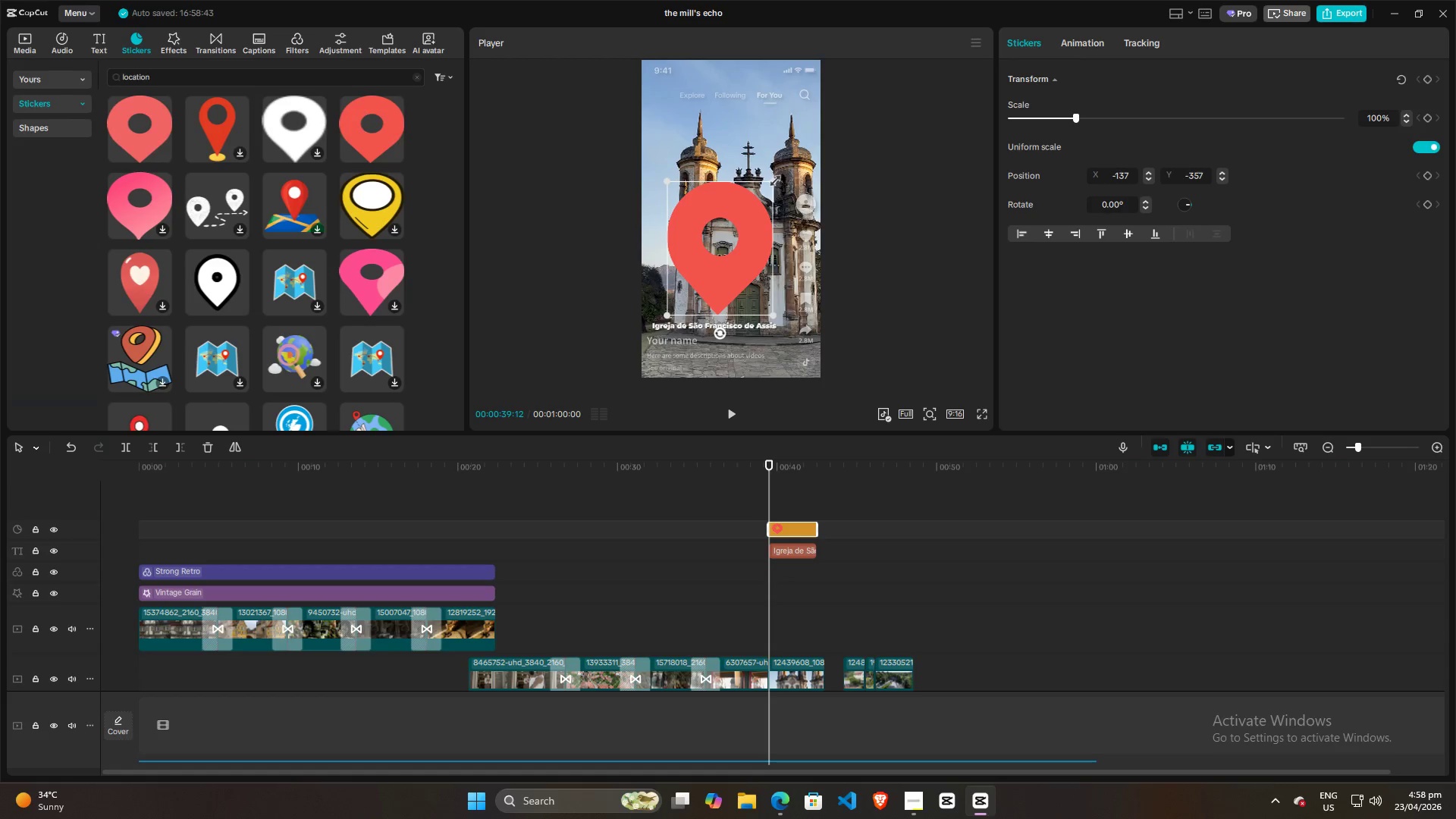 
left_click_drag(start_coordinate=[773, 178], to_coordinate=[701, 283])
 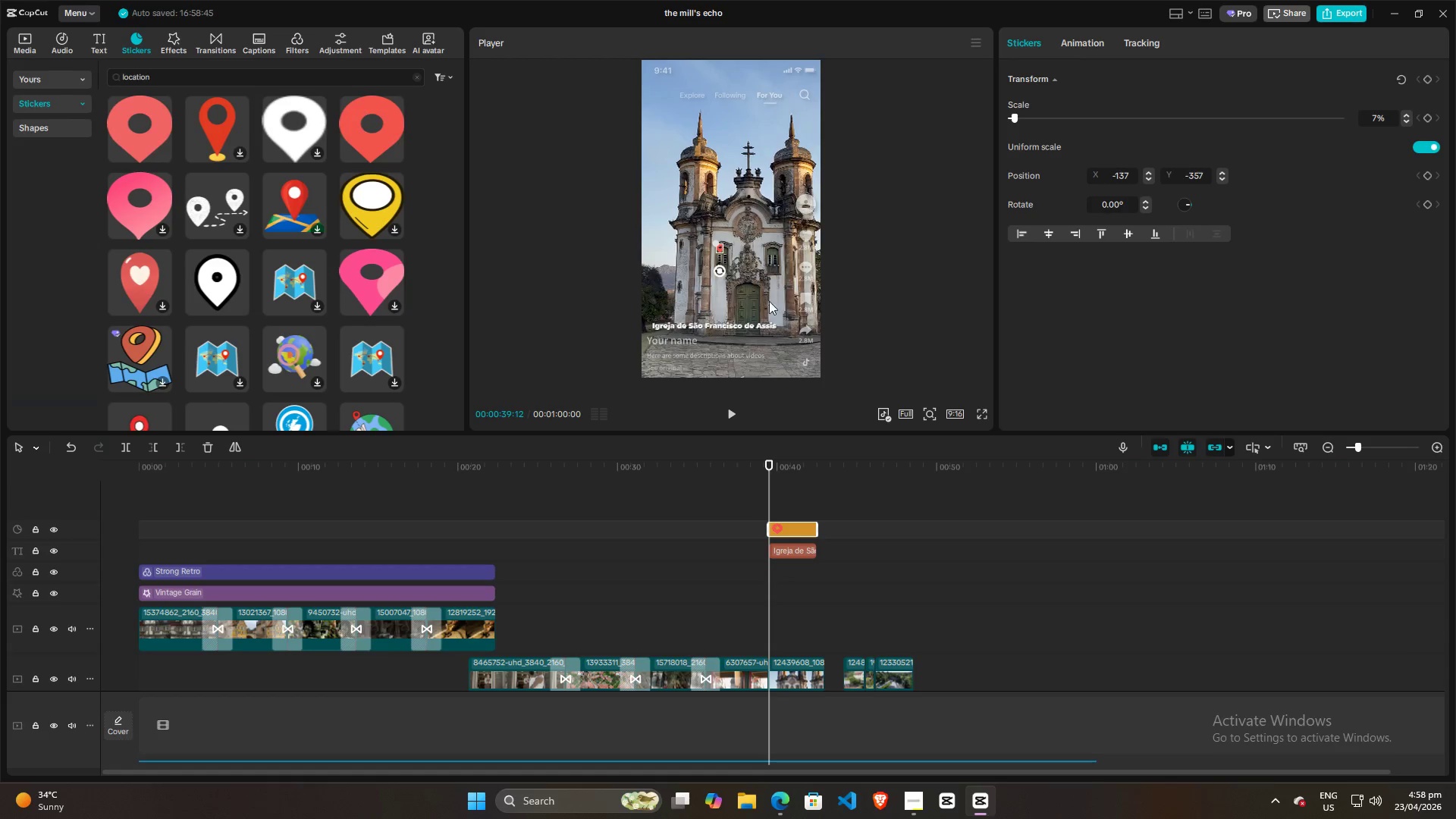 
hold_key(key=ControlLeft, duration=0.58)
scroll: coordinate [742, 290], scroll_direction: up, amount: 6.0
 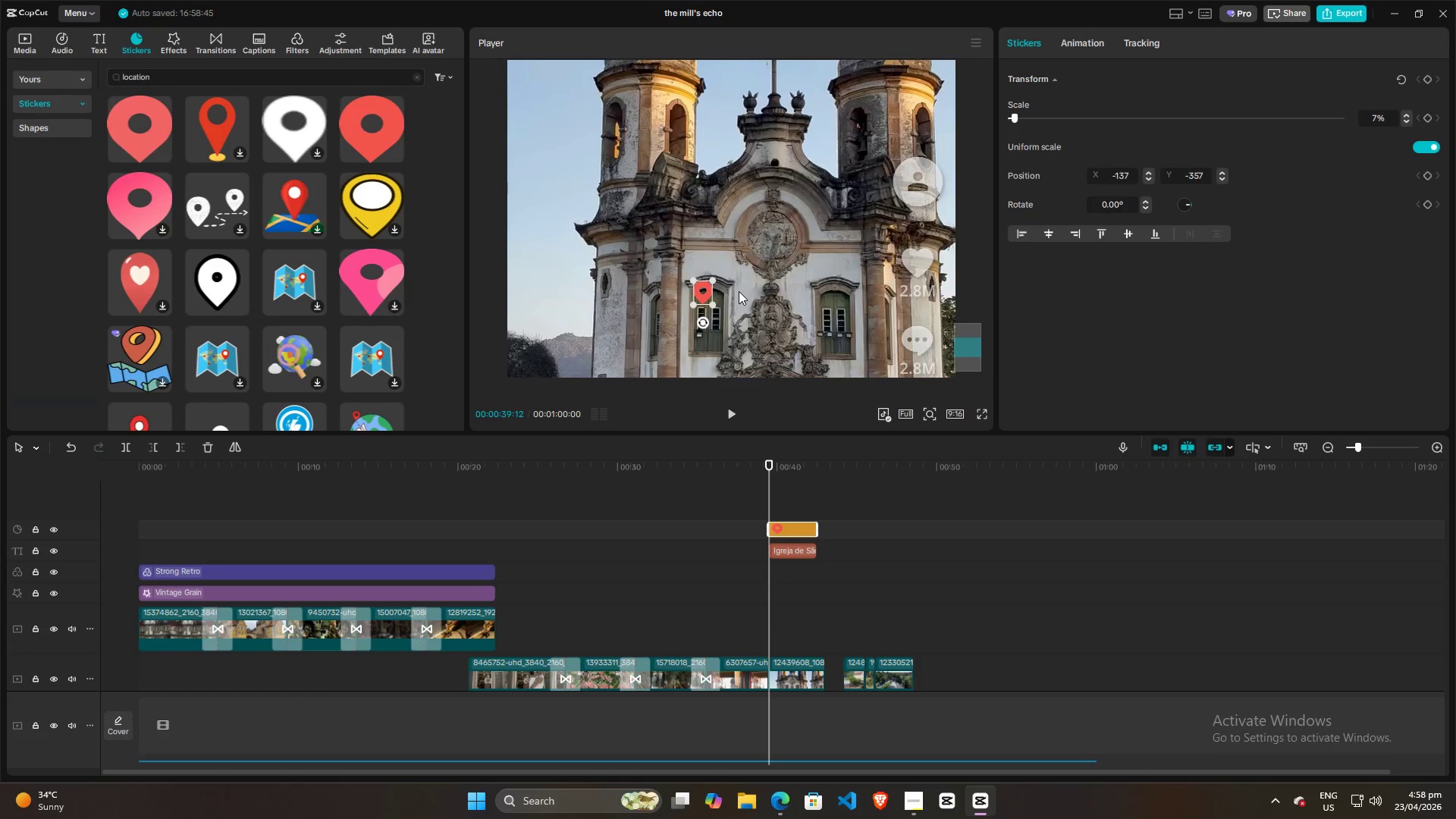 
scroll: coordinate [733, 282], scroll_direction: down, amount: 4.0
 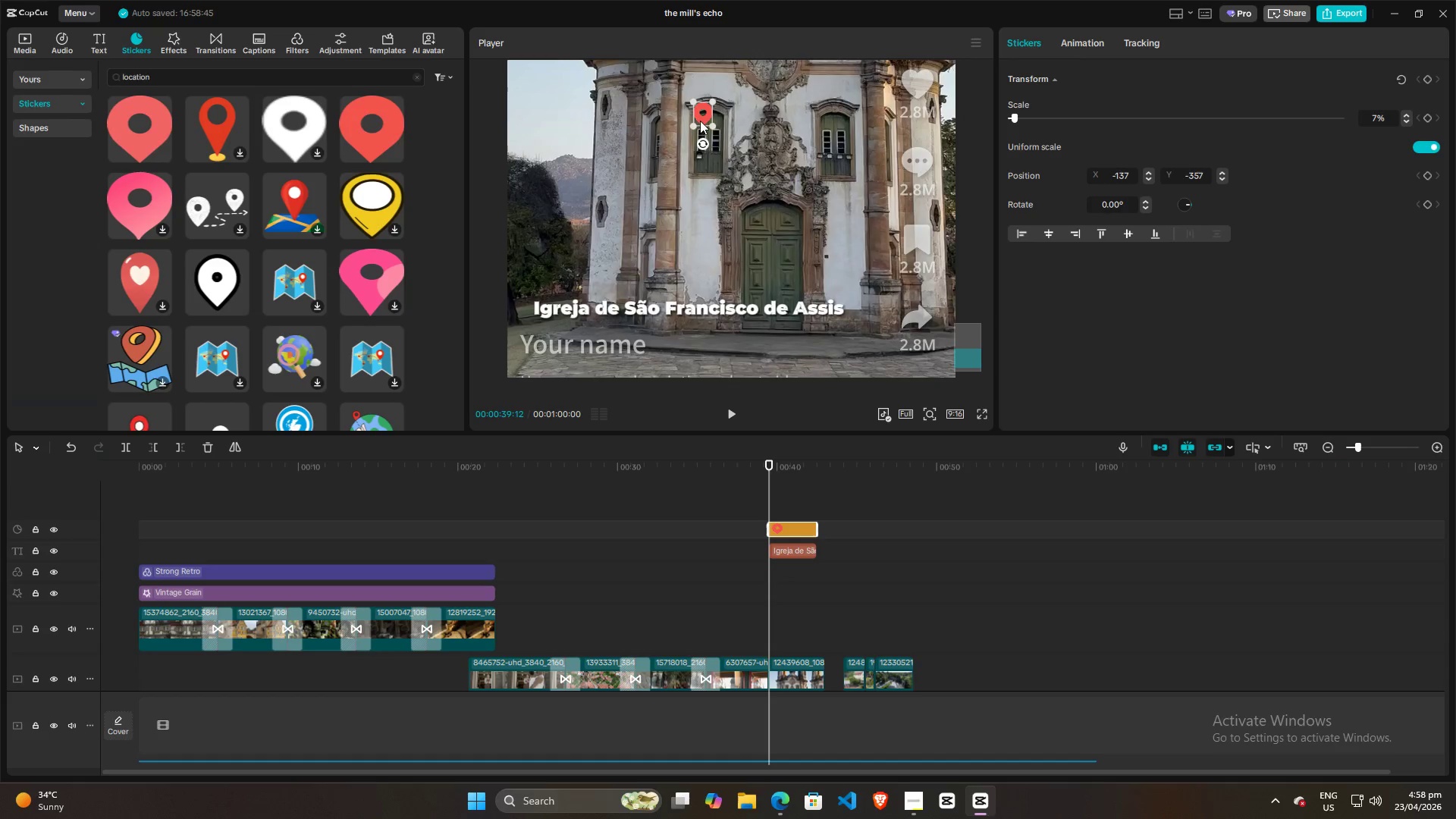 
left_click_drag(start_coordinate=[701, 114], to_coordinate=[522, 309])
 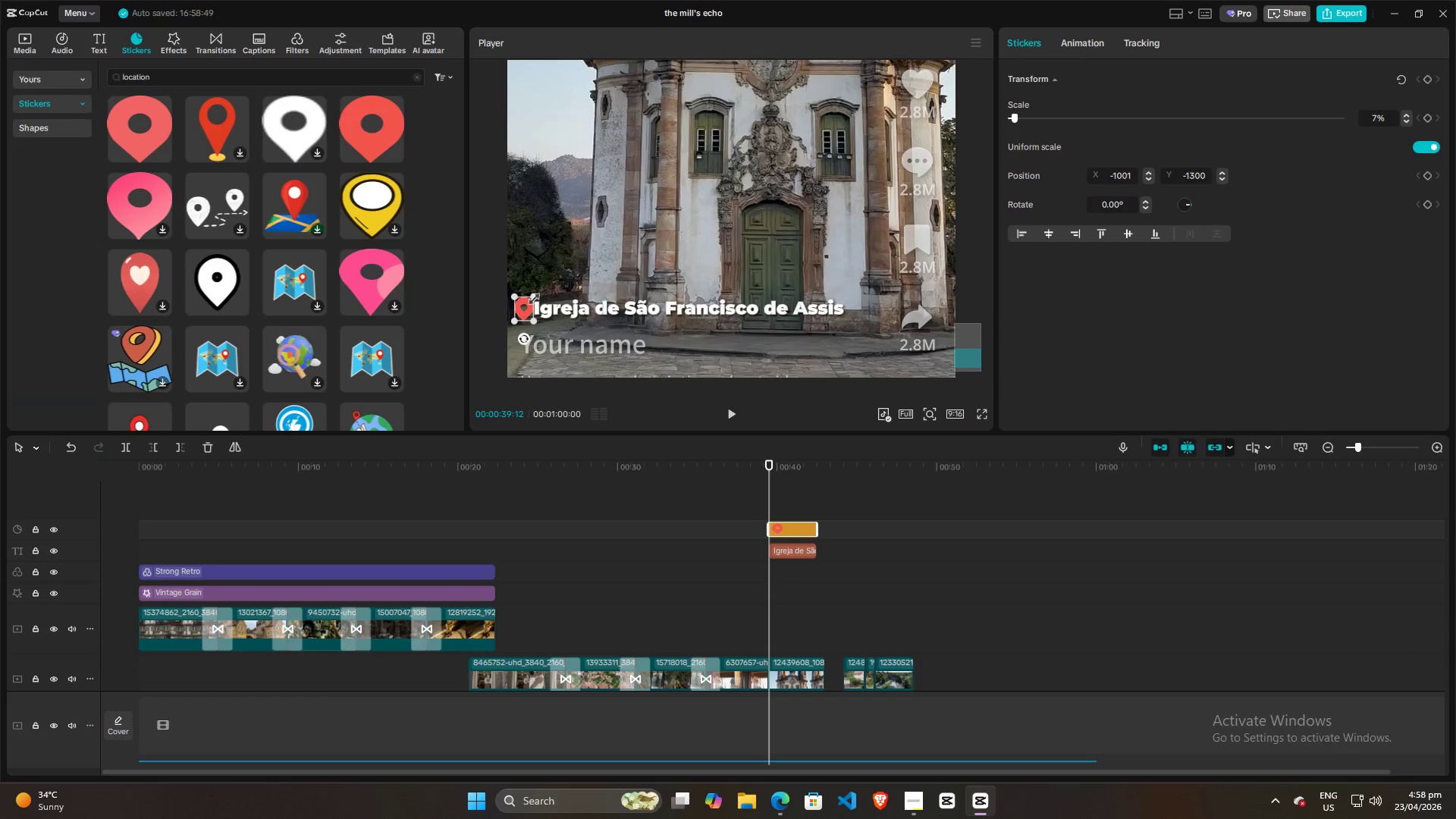 
left_click_drag(start_coordinate=[532, 297], to_coordinate=[526, 298])
 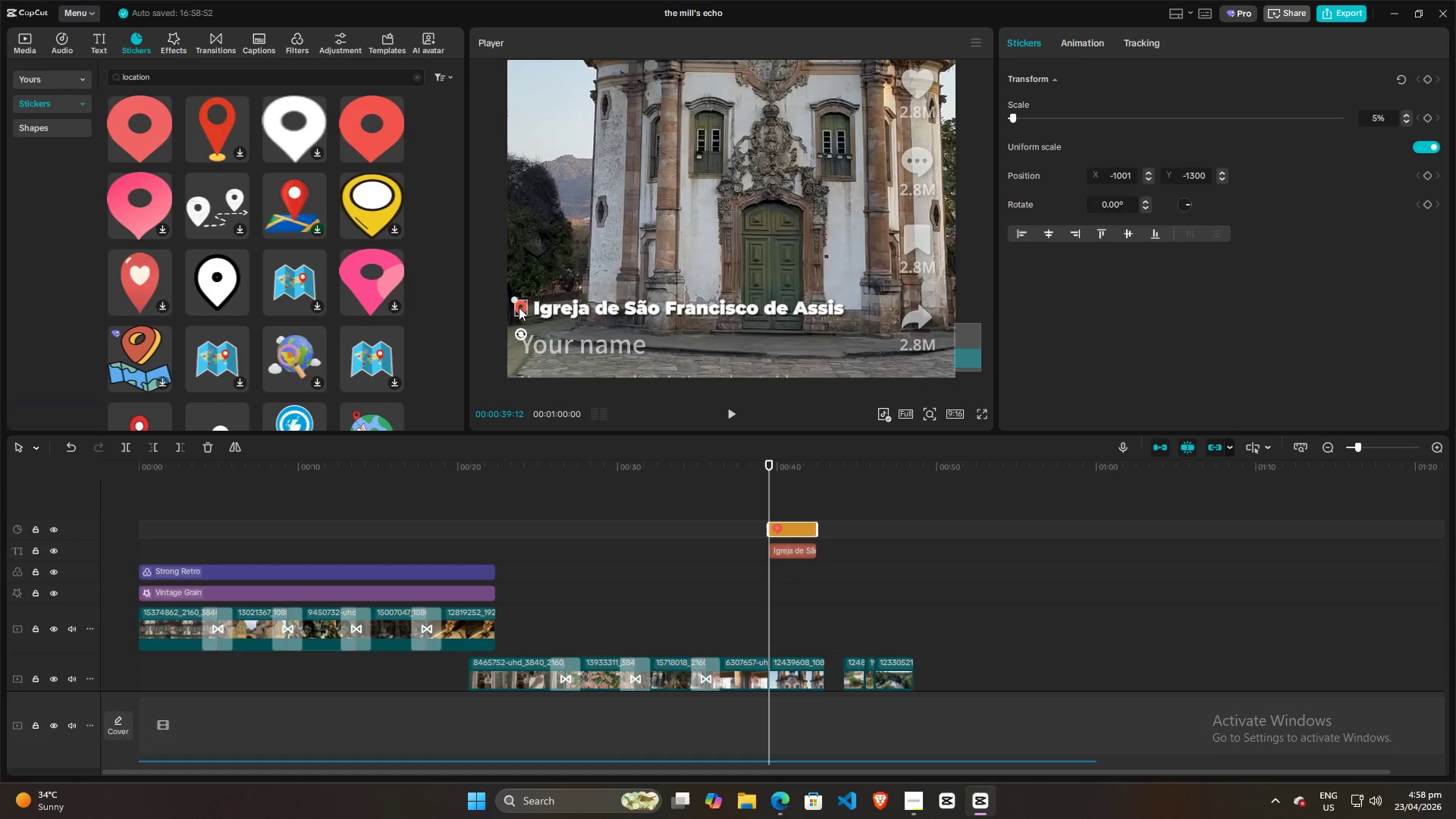 
left_click([877, 414])
 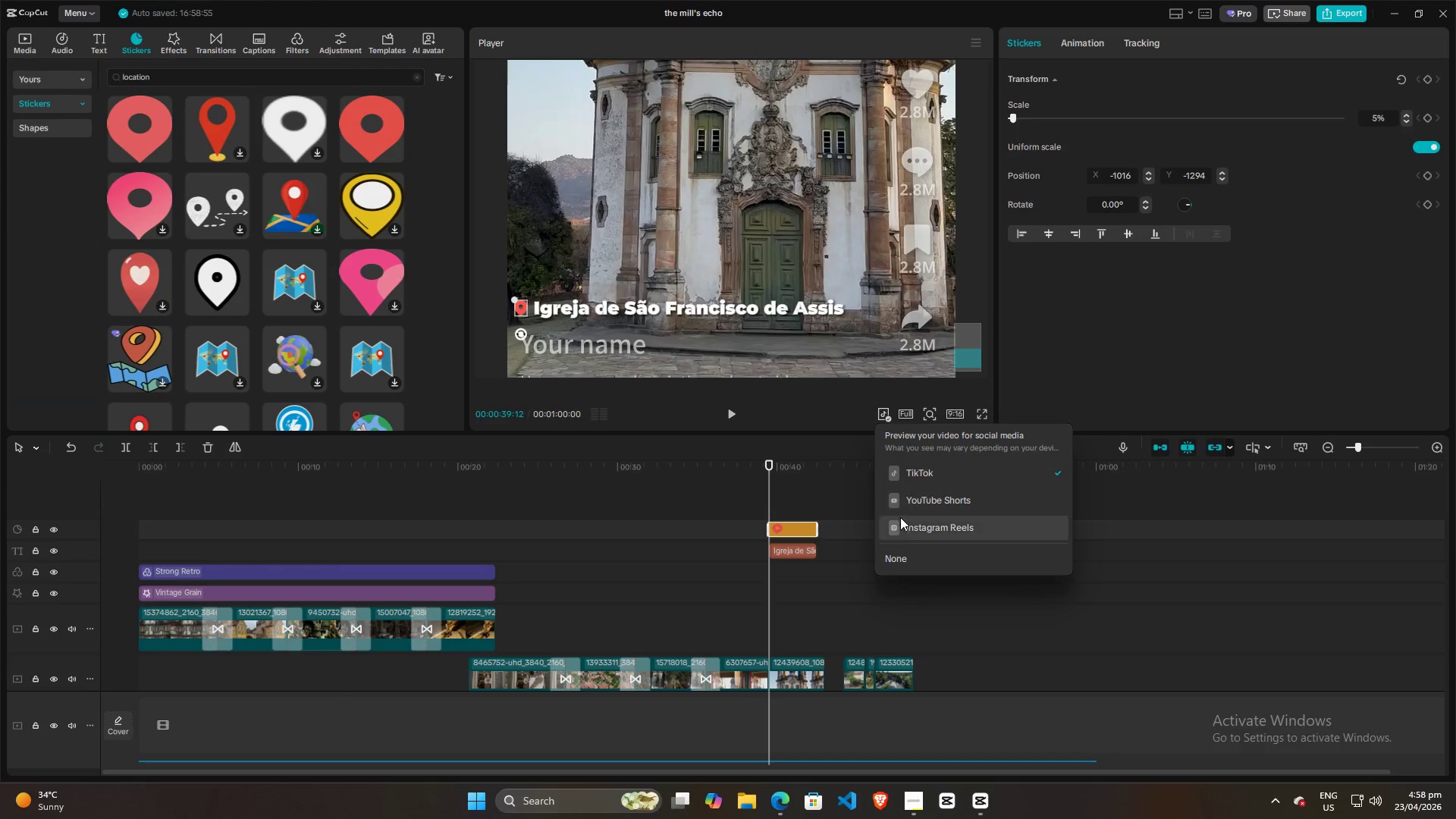 
left_click([902, 522])
 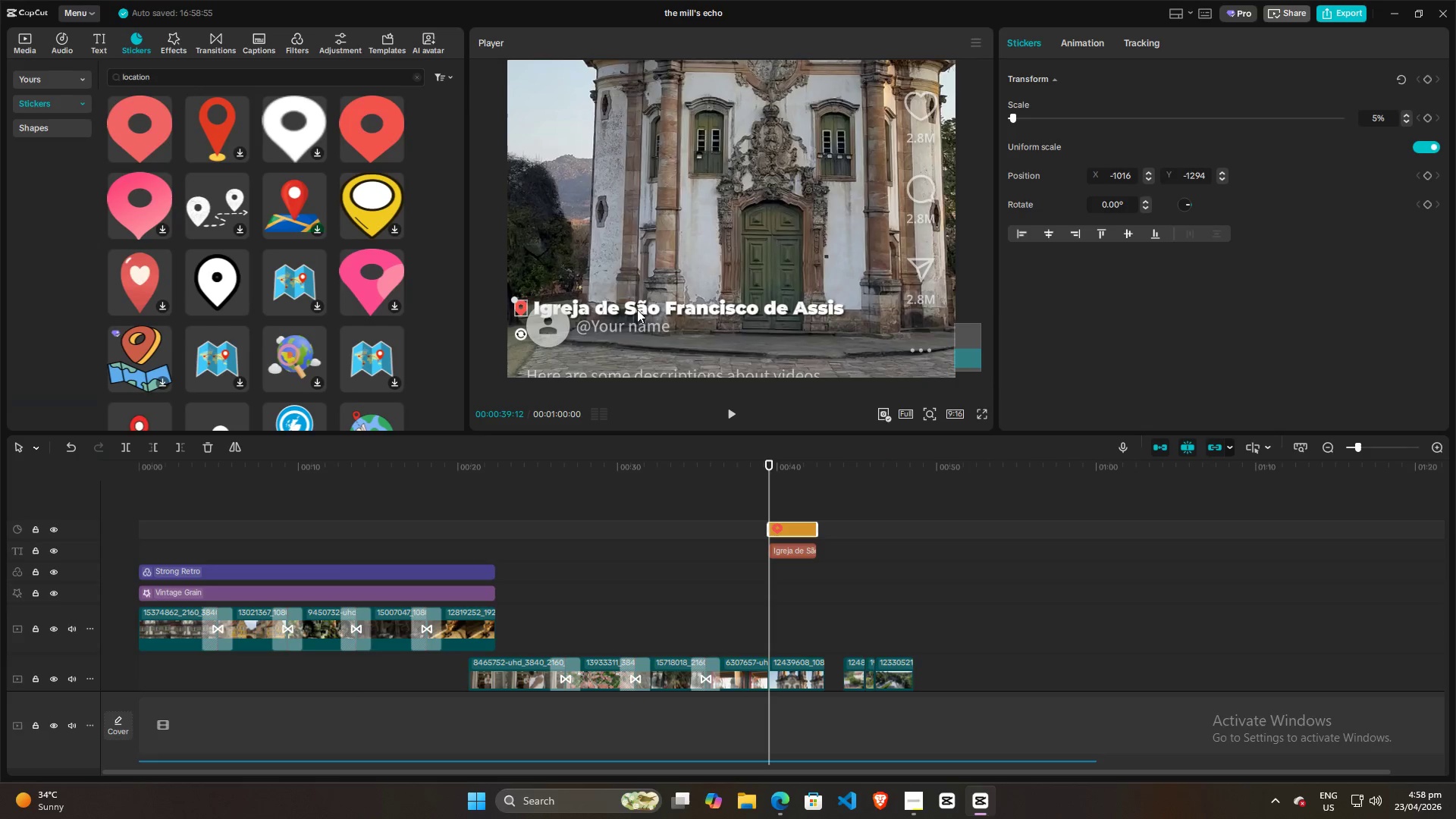 
left_click([634, 306])
 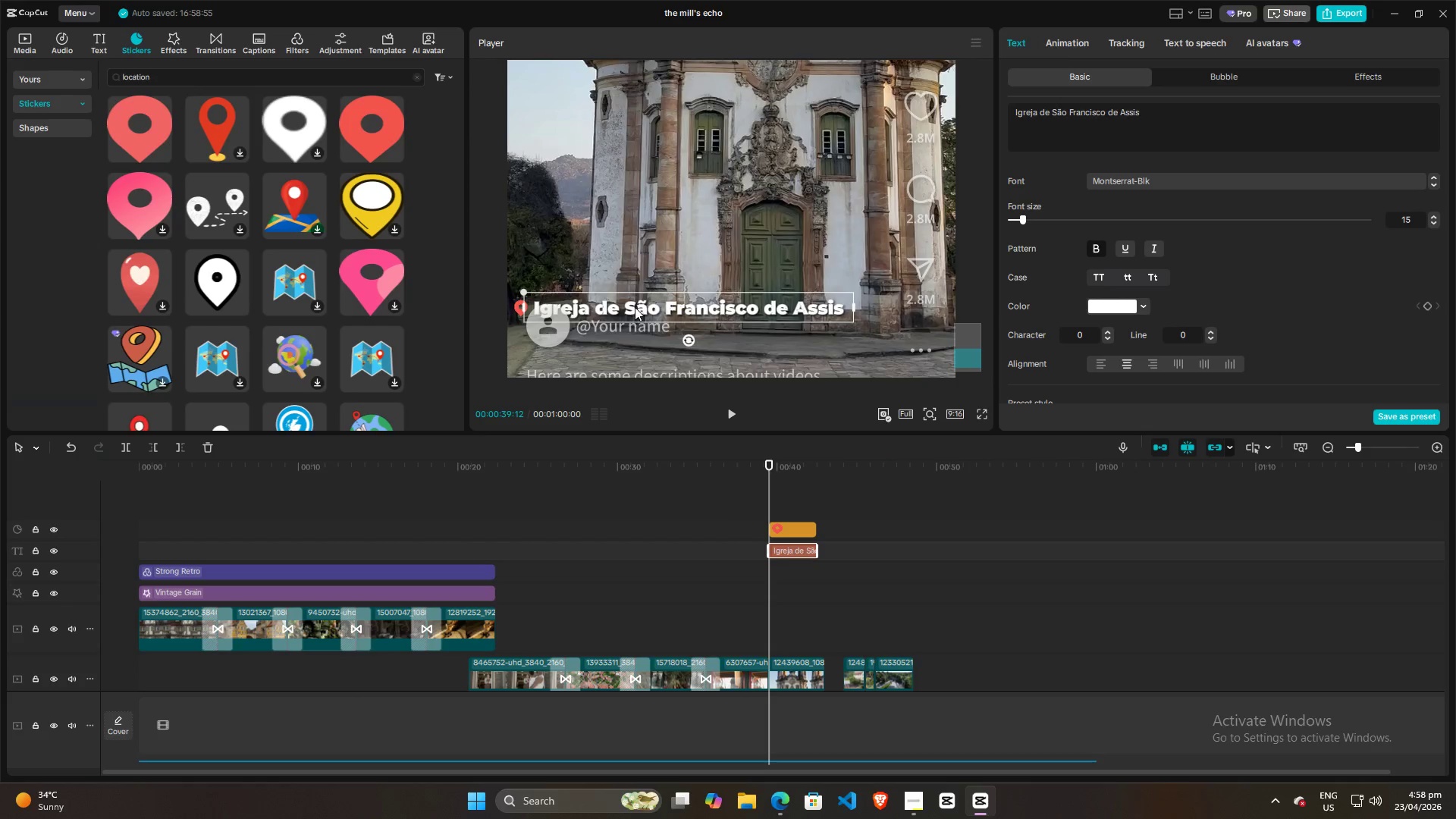 
left_click_drag(start_coordinate=[635, 307], to_coordinate=[641, 282])
 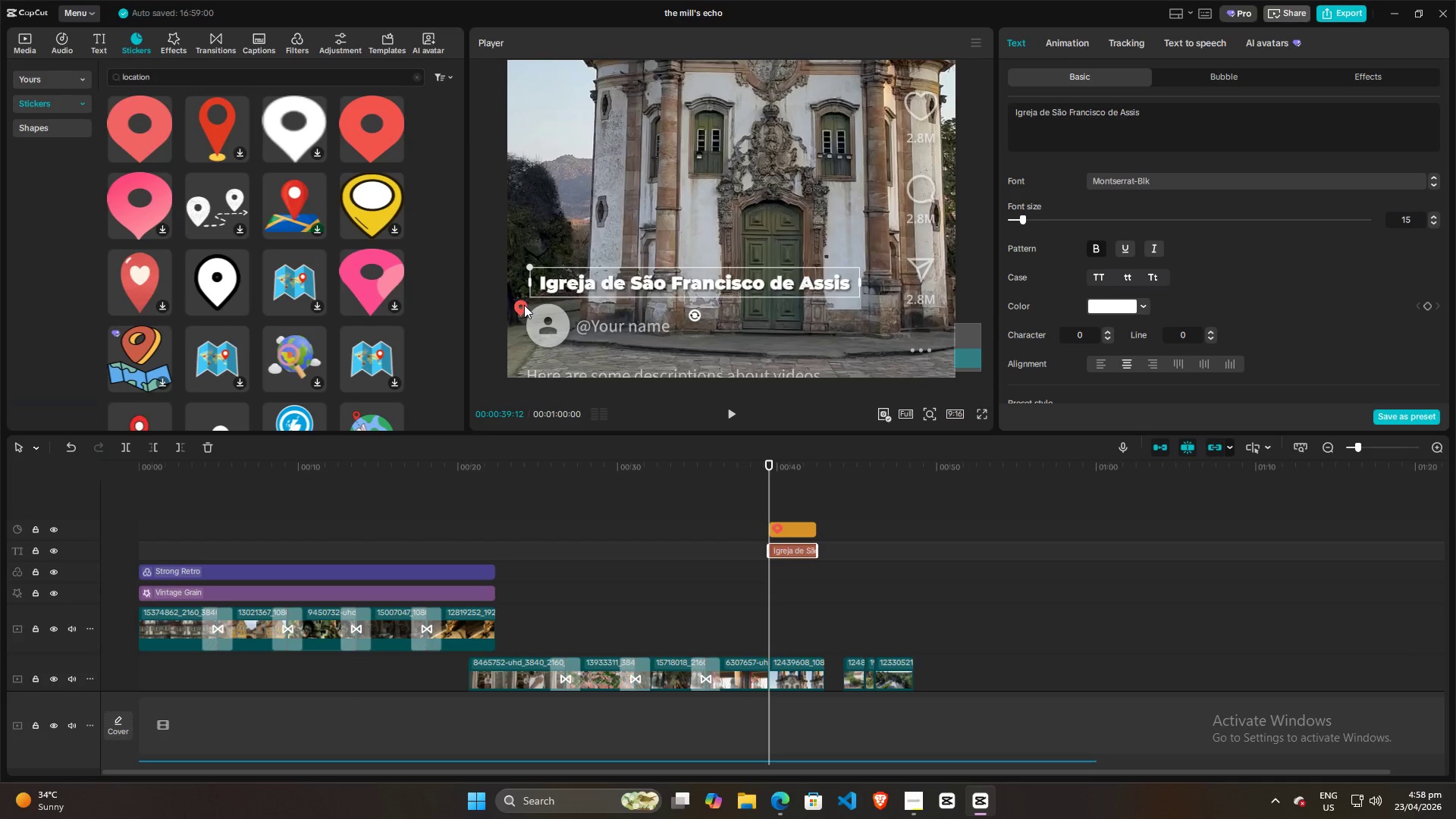 
left_click([523, 305])
 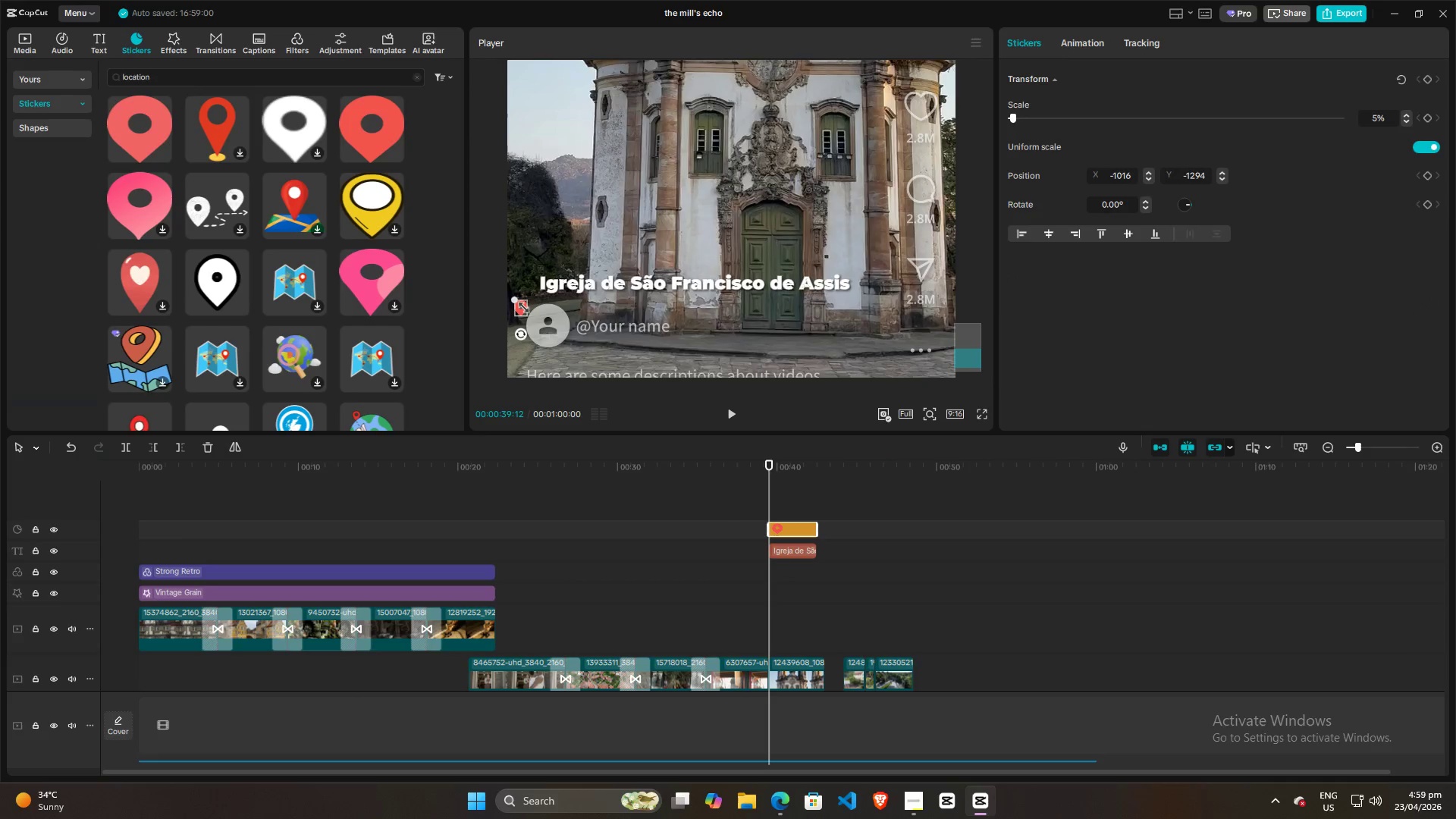 
left_click_drag(start_coordinate=[520, 306], to_coordinate=[520, 298])
 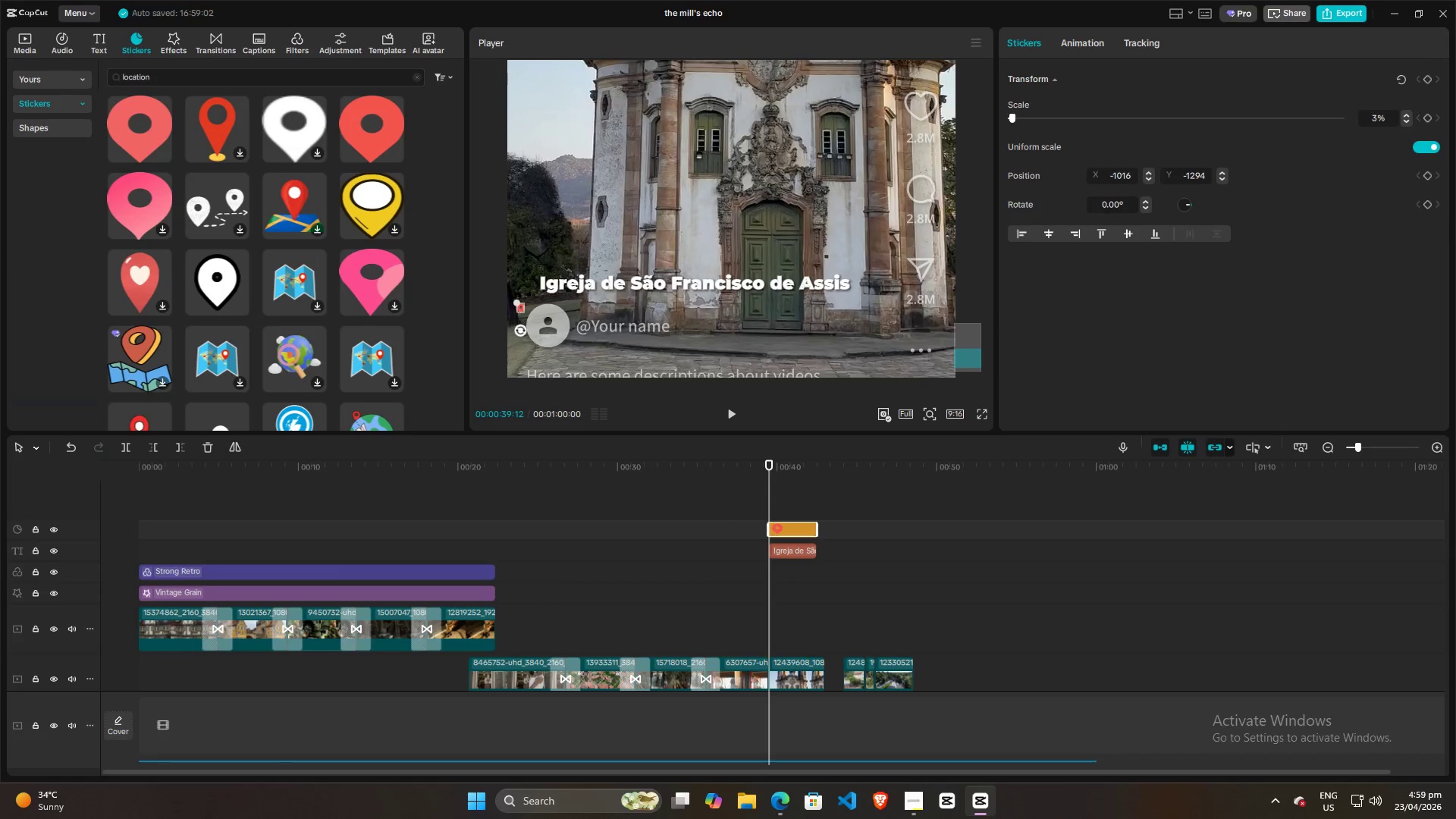 
key(Control+ControlLeft)
 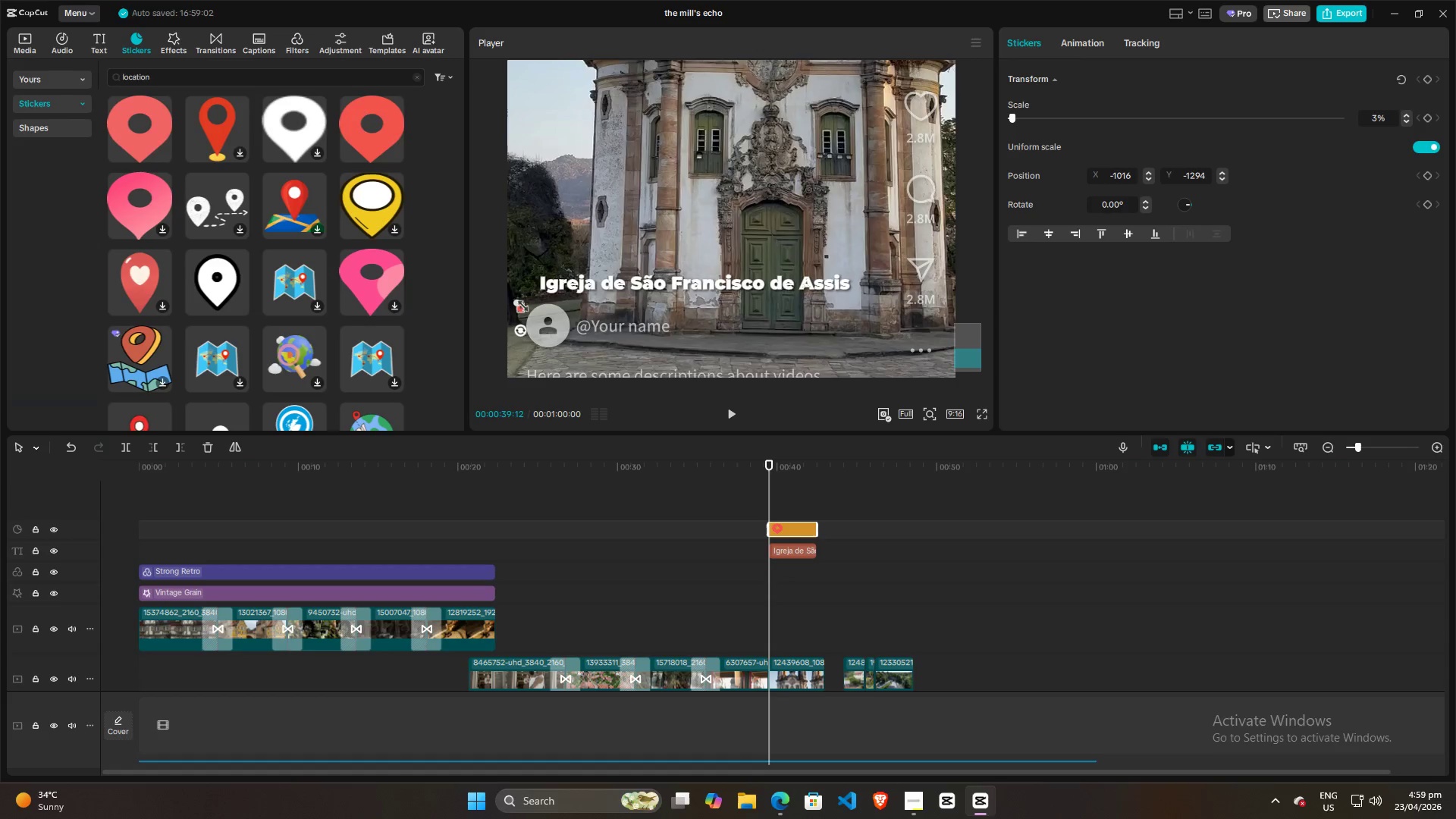 
left_click([516, 306])
 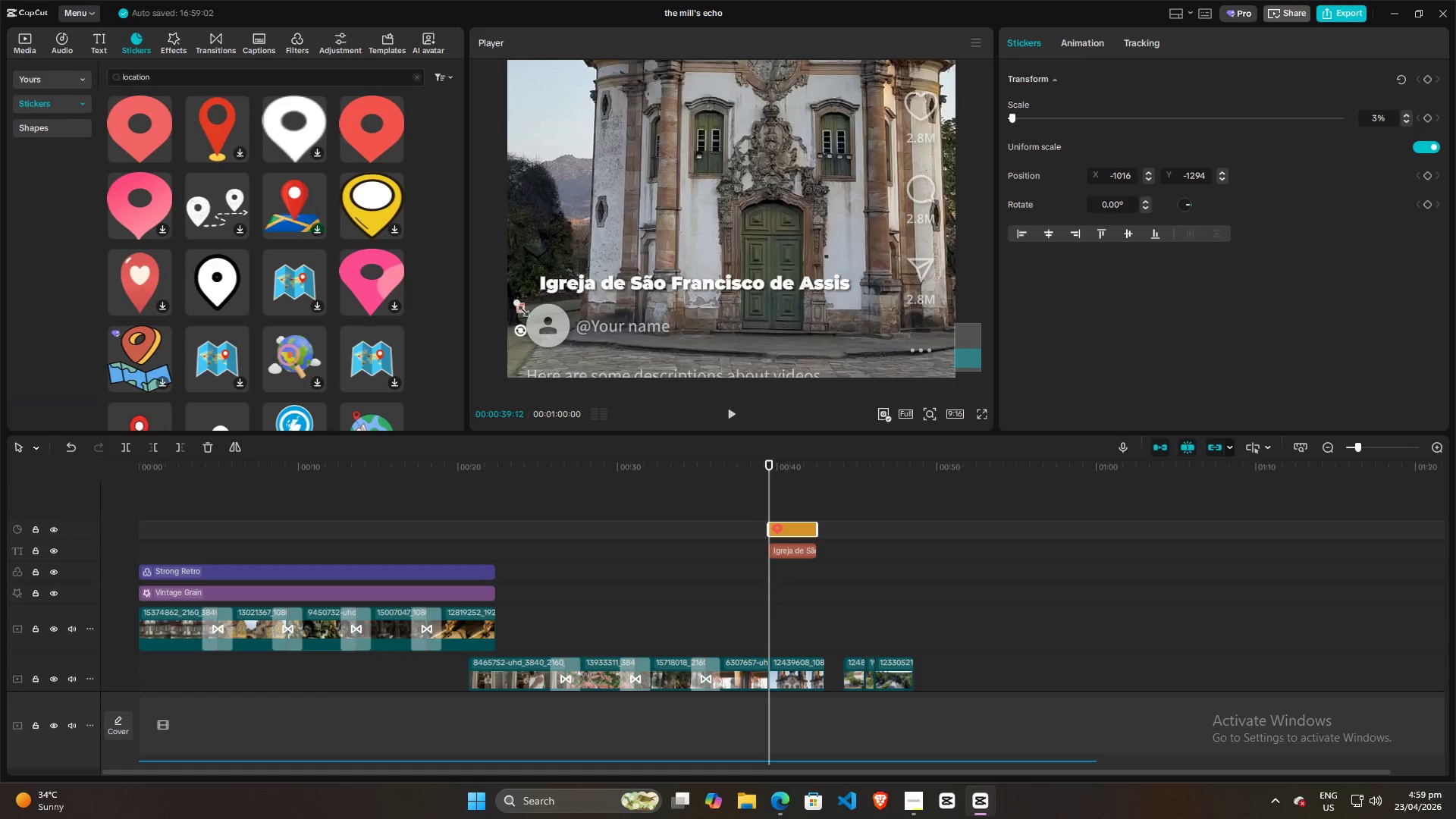 
left_click([520, 309])
 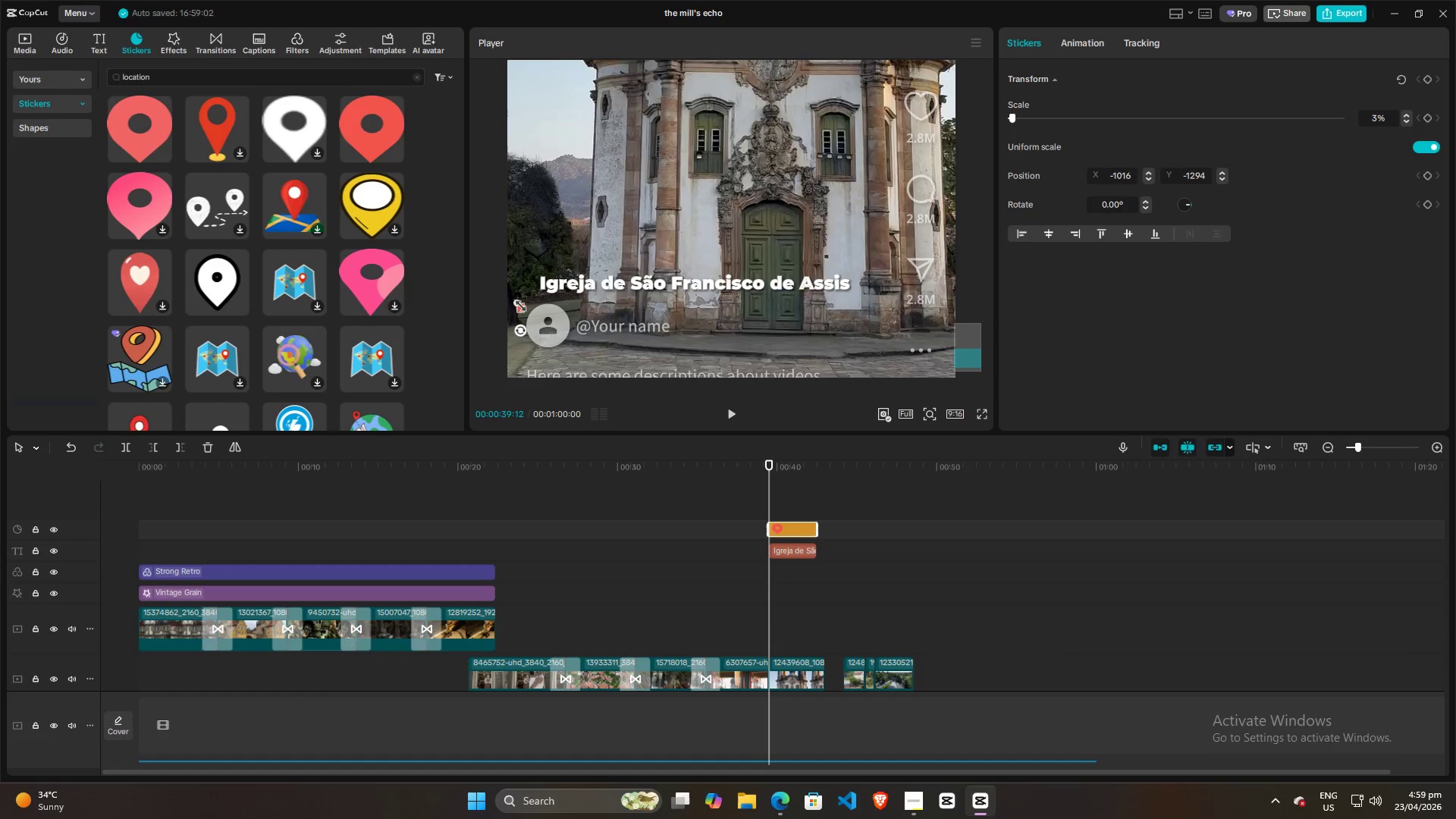 
left_click_drag(start_coordinate=[517, 303], to_coordinate=[516, 300])
 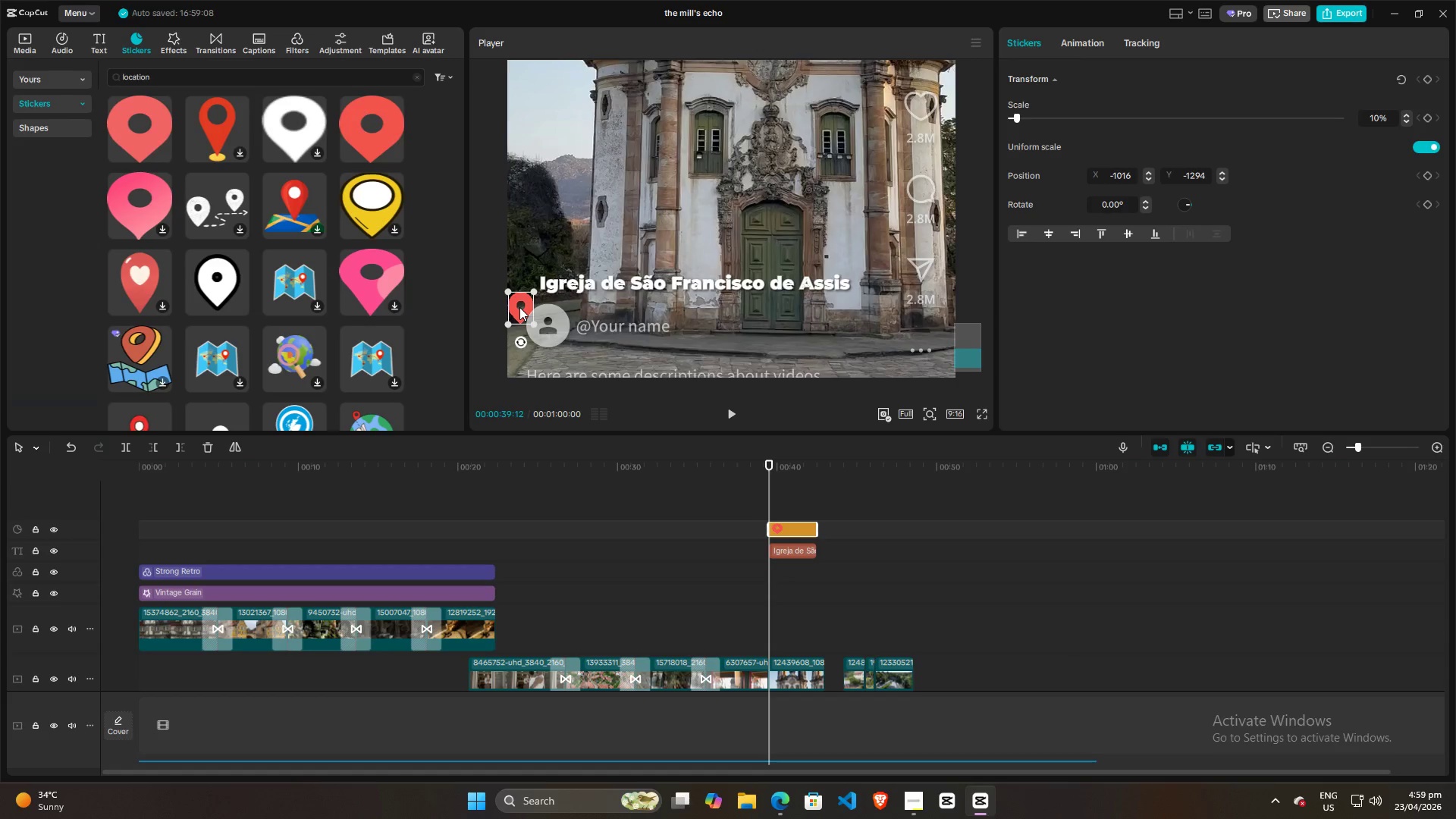 
left_click_drag(start_coordinate=[519, 307], to_coordinate=[523, 282])
 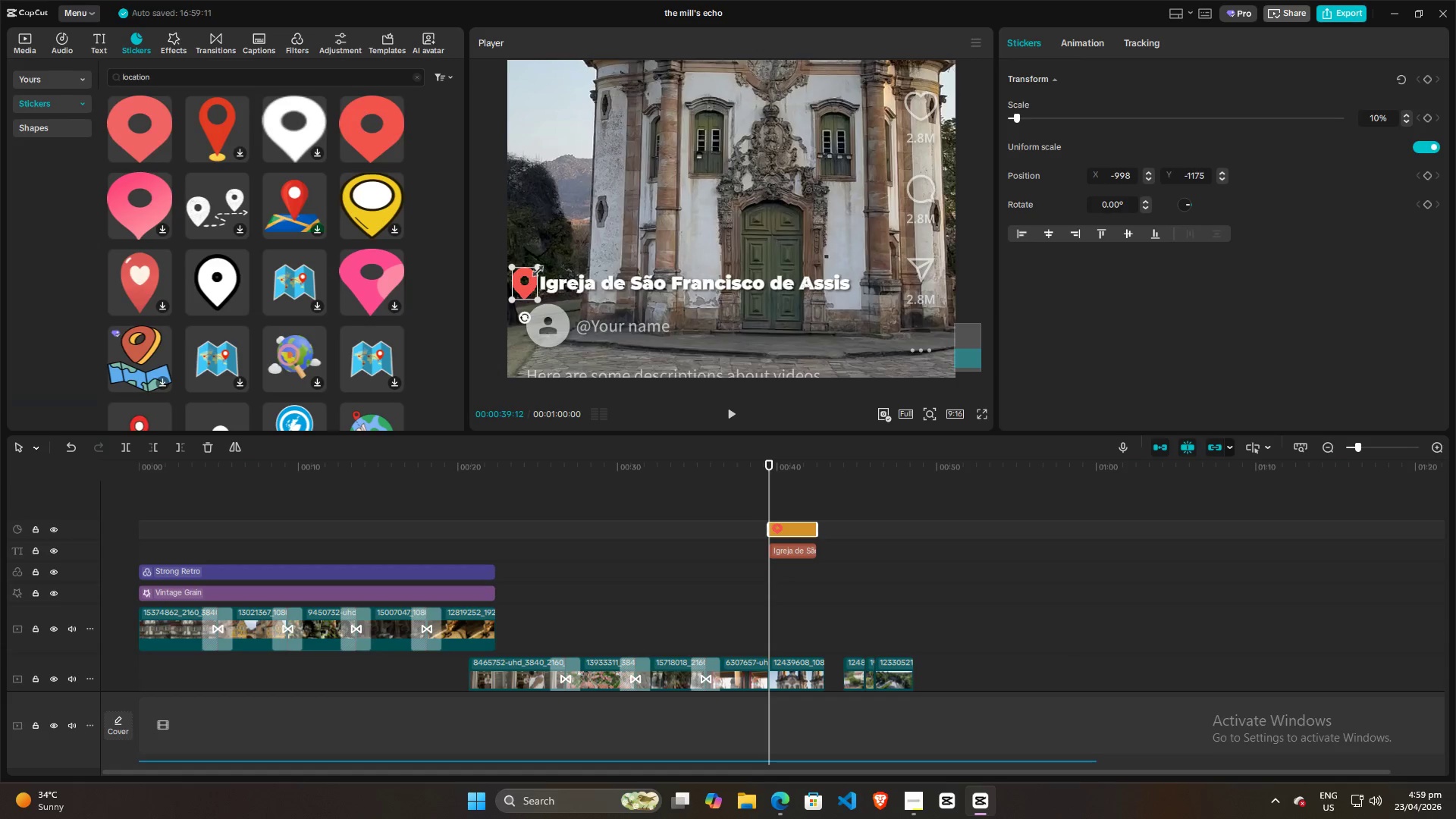 
left_click_drag(start_coordinate=[535, 268], to_coordinate=[529, 278])
 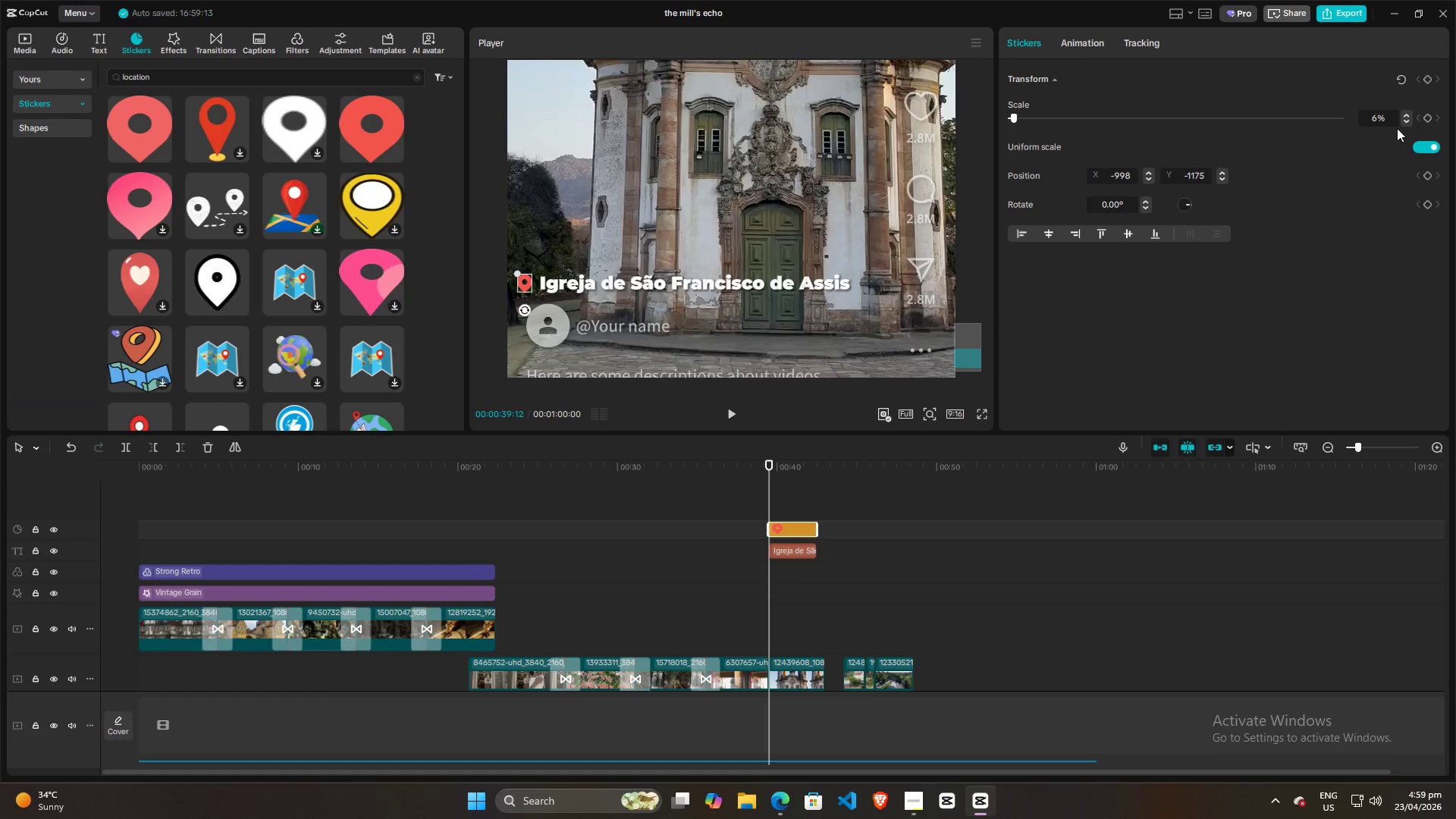 
left_click([1404, 123])
 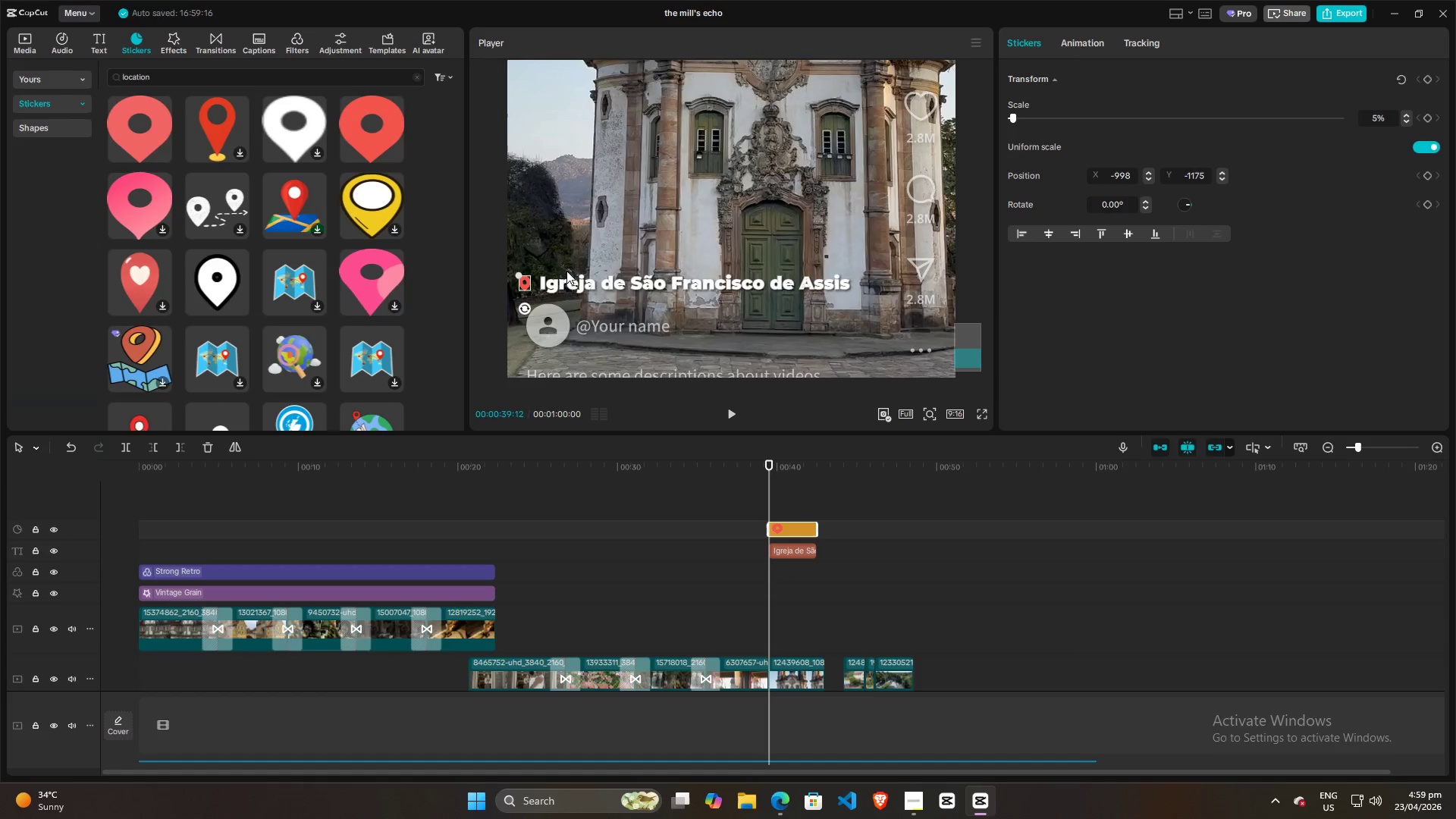 
left_click([532, 243])
 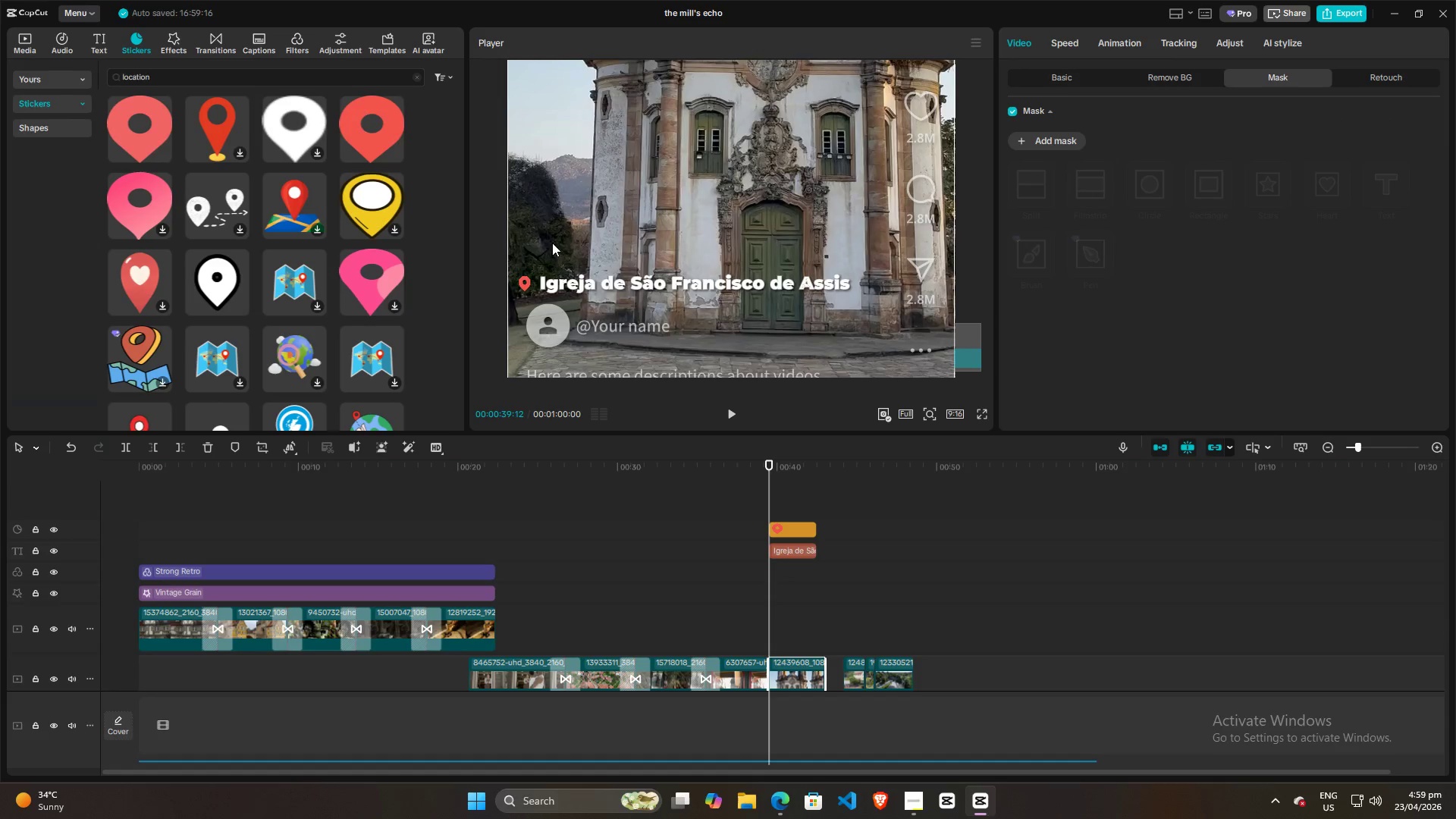 
hold_key(key=ControlLeft, duration=1.42)
 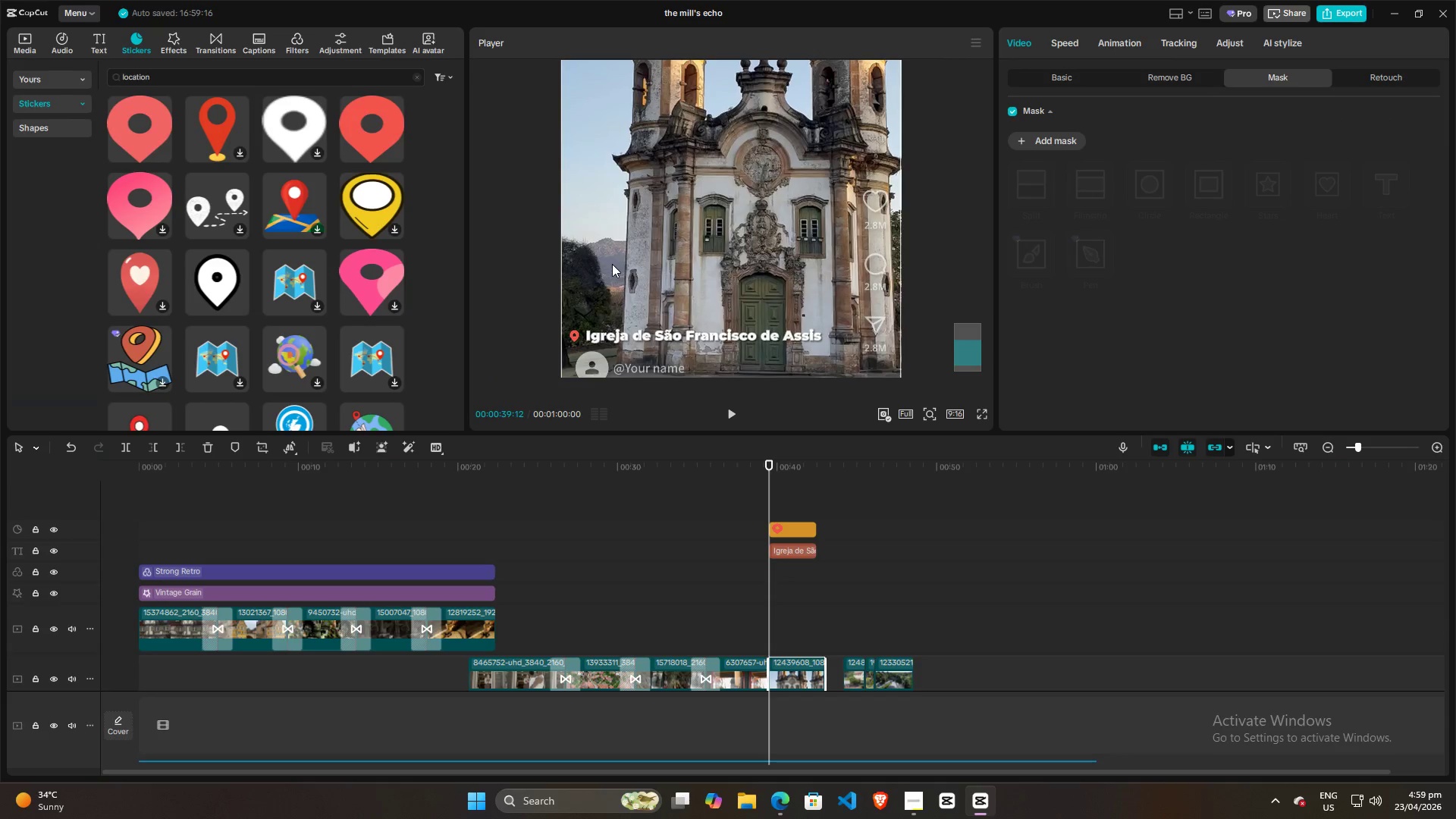 
hold_key(key=ControlLeft, duration=12.8)
 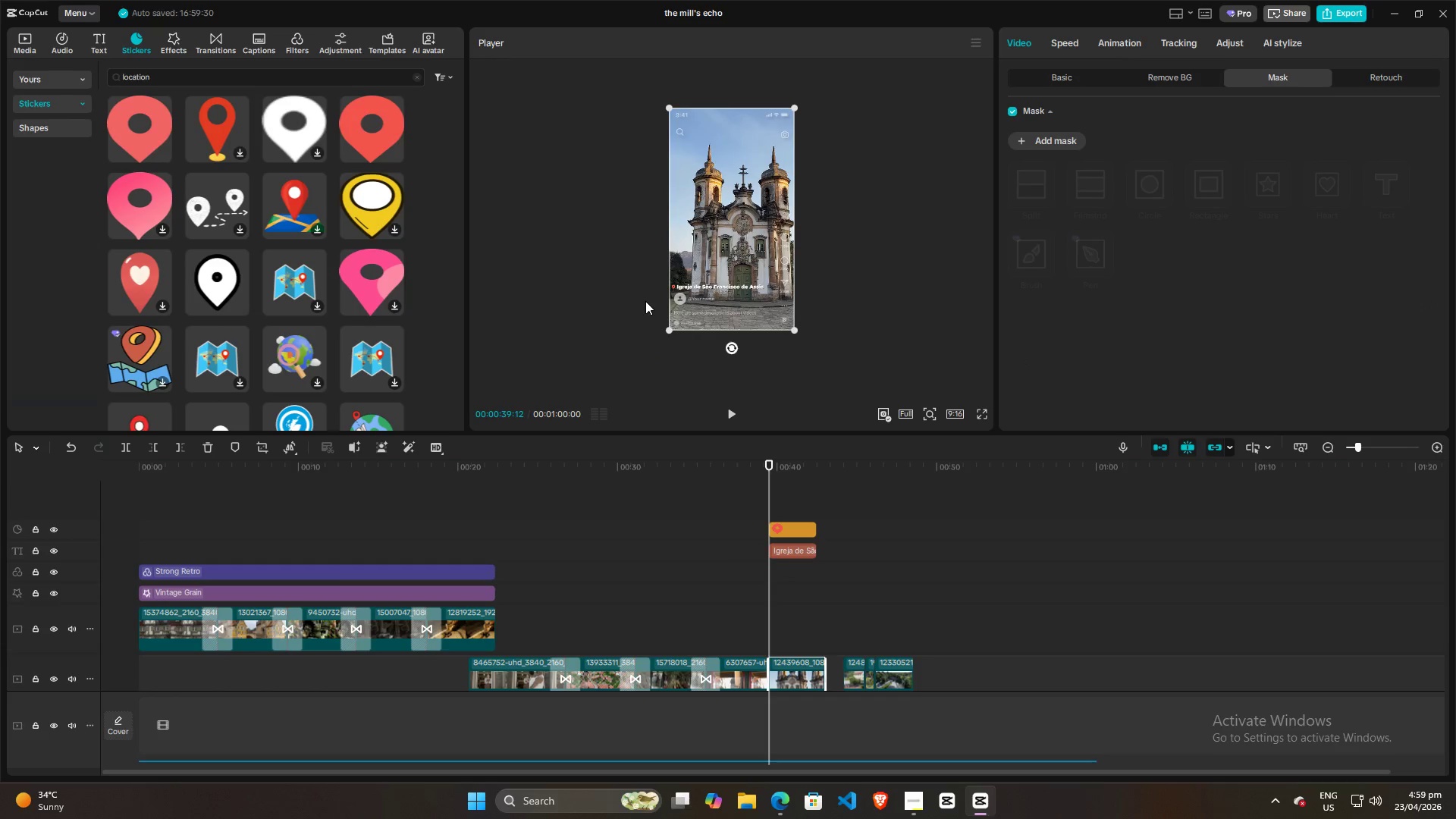 
scroll: coordinate [584, 257], scroll_direction: down, amount: 3.0
 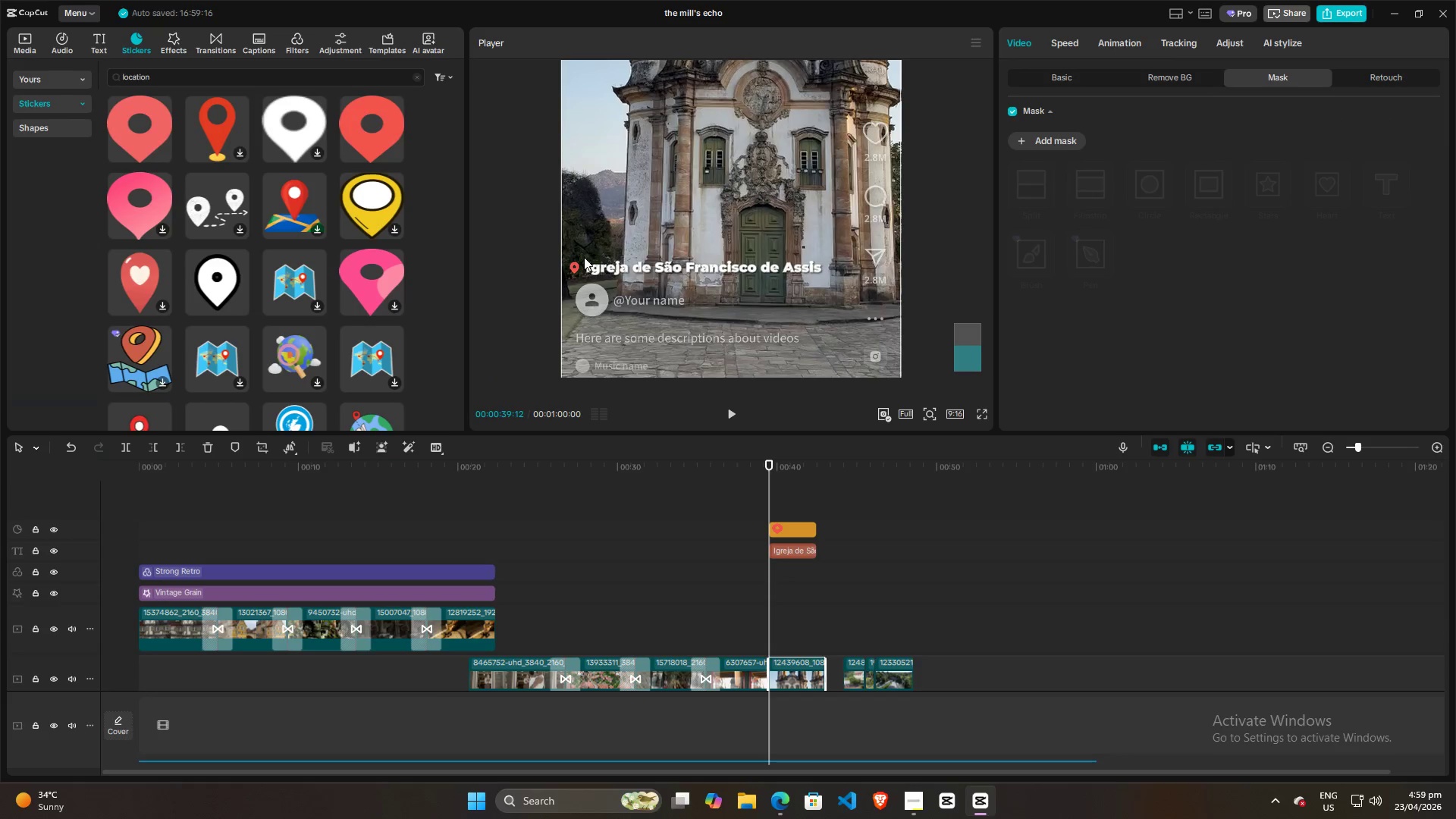 
scroll: coordinate [612, 264], scroll_direction: up, amount: 2.0
 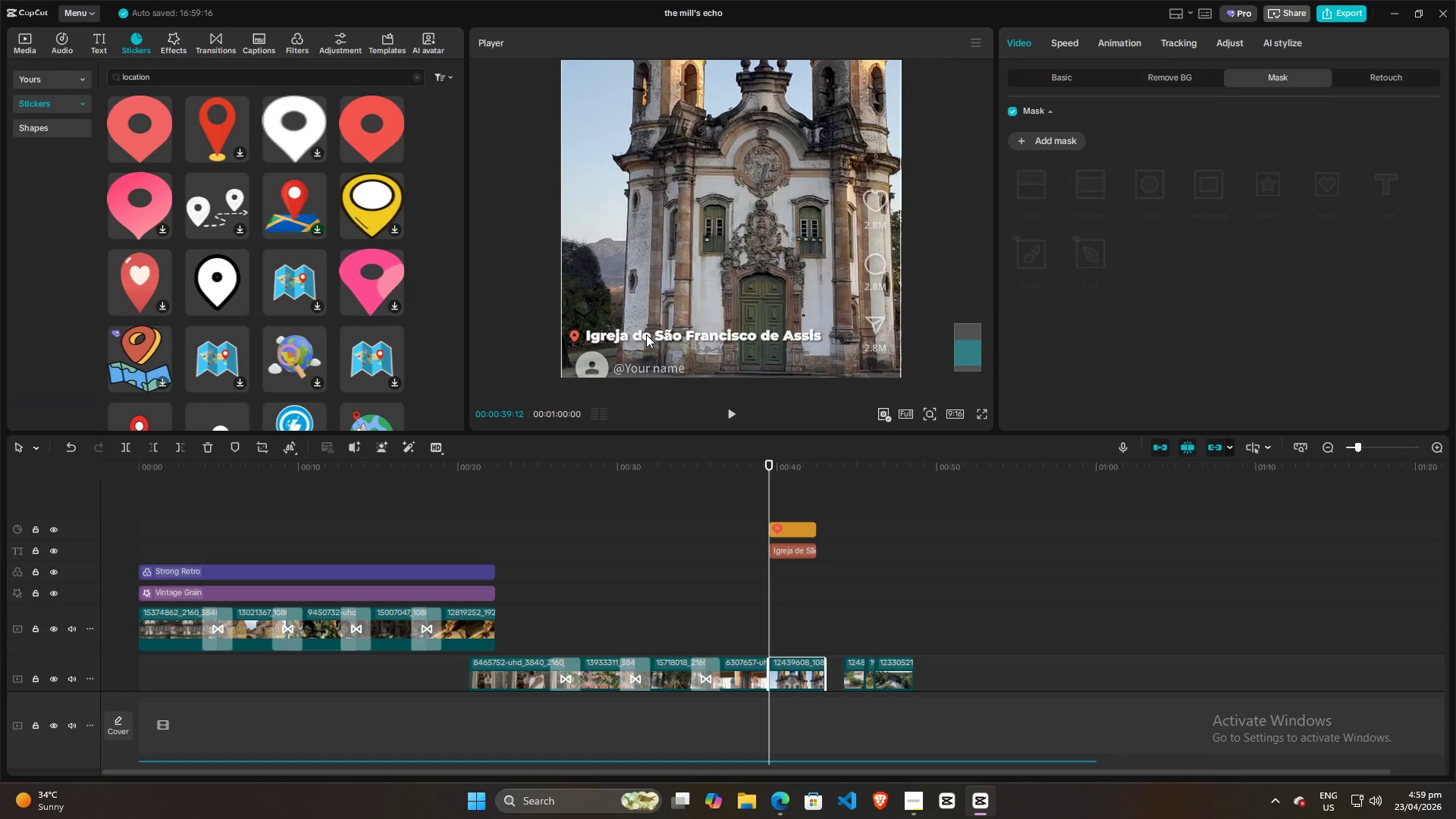 
left_click([646, 334])
 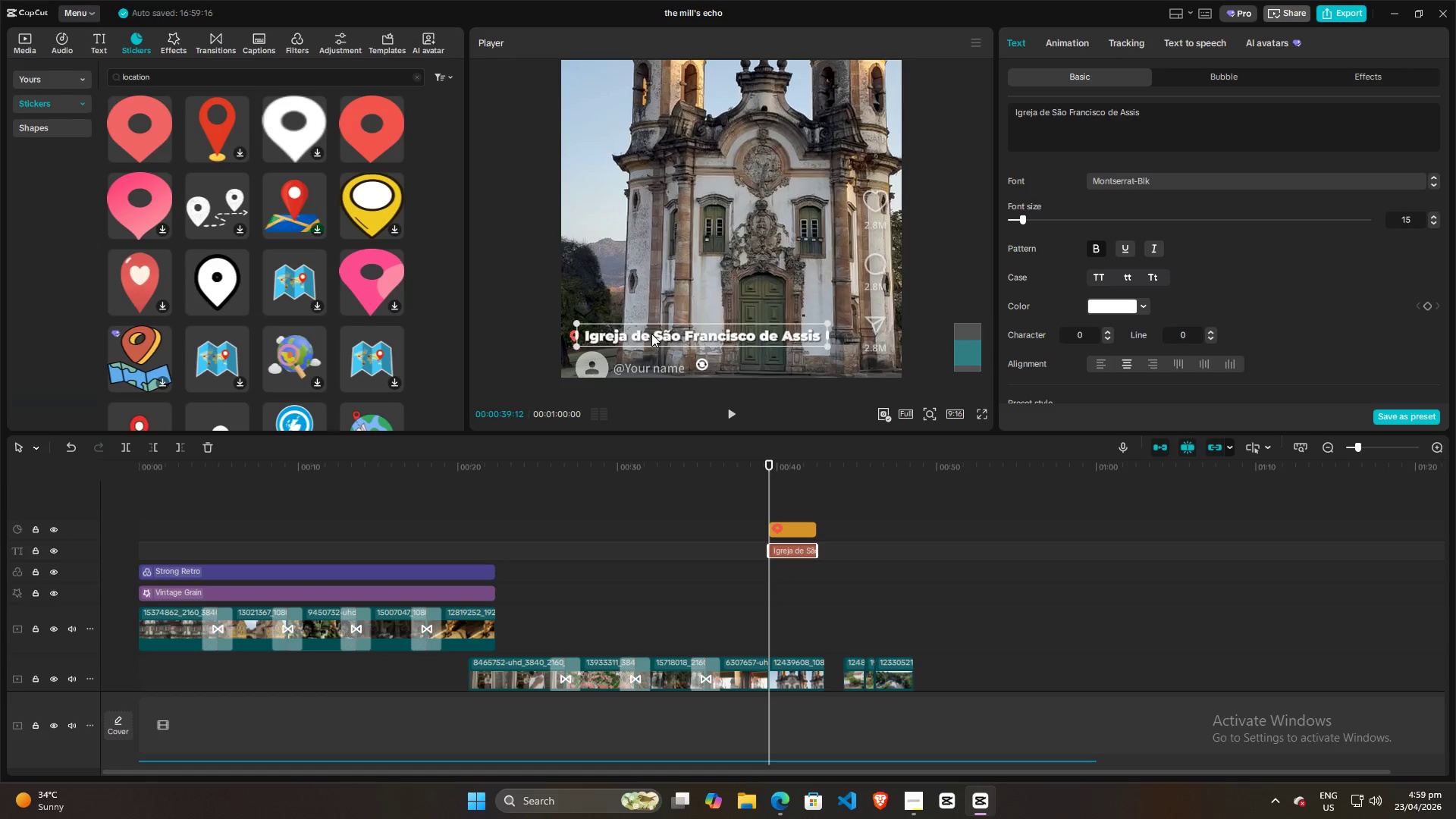 
left_click([635, 296])
 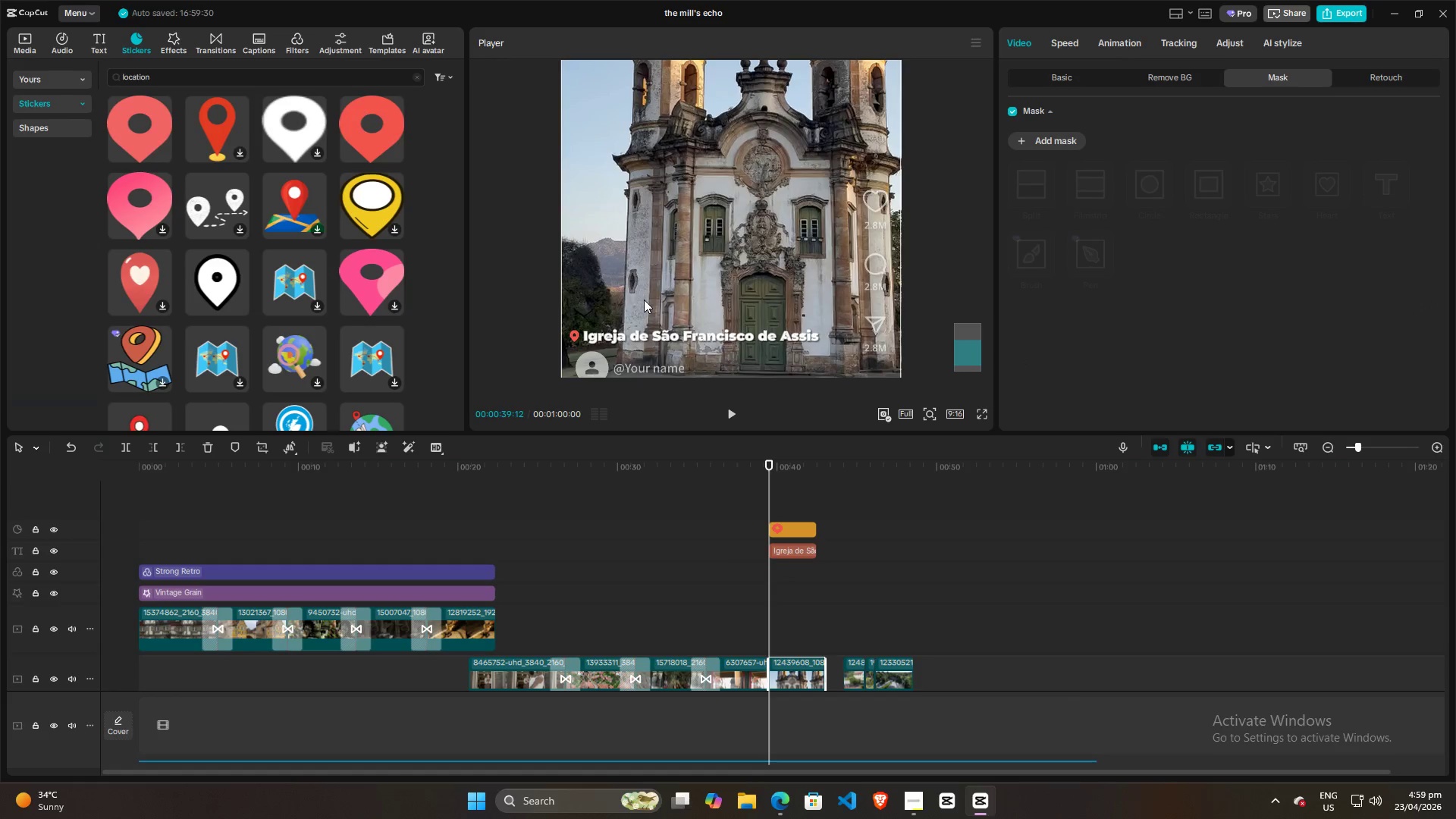 
hold_key(key=ControlLeft, duration=1.5)
scroll: coordinate [645, 301], scroll_direction: down, amount: 5.0
 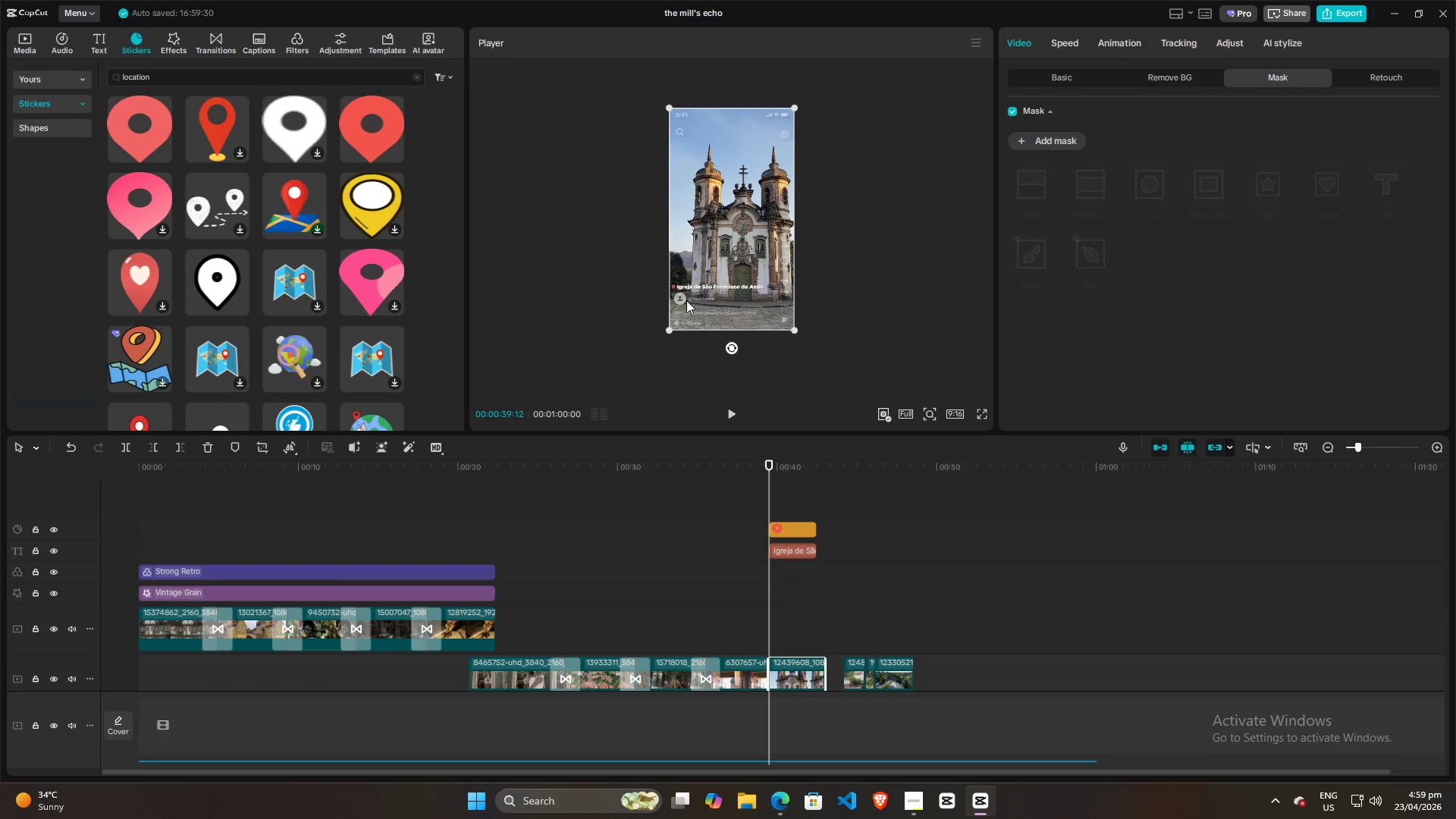 
hold_key(key=ControlLeft, duration=1.0)
scroll: coordinate [714, 314], scroll_direction: up, amount: 1.0
 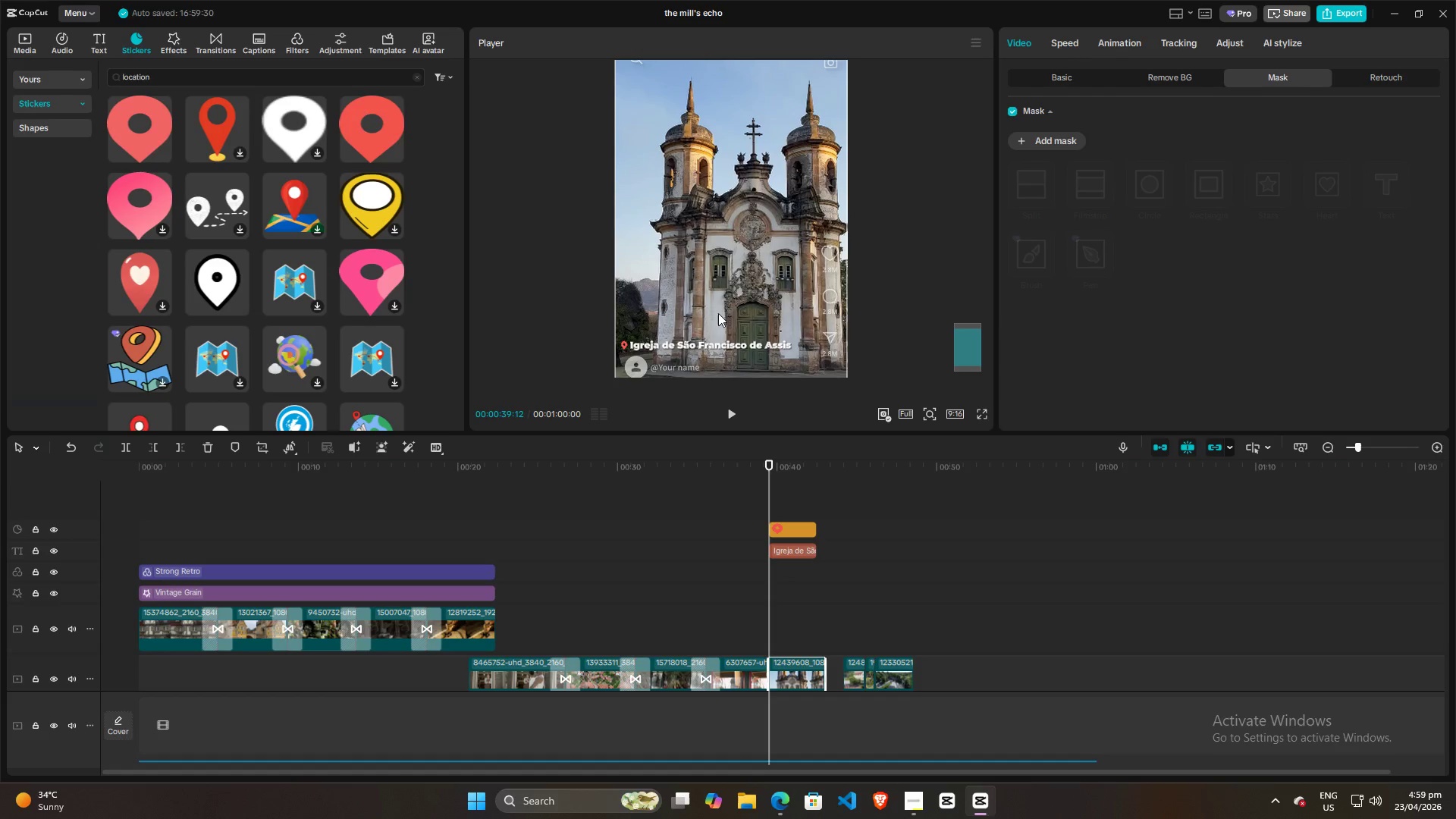 
scroll: coordinate [718, 313], scroll_direction: down, amount: 1.0
 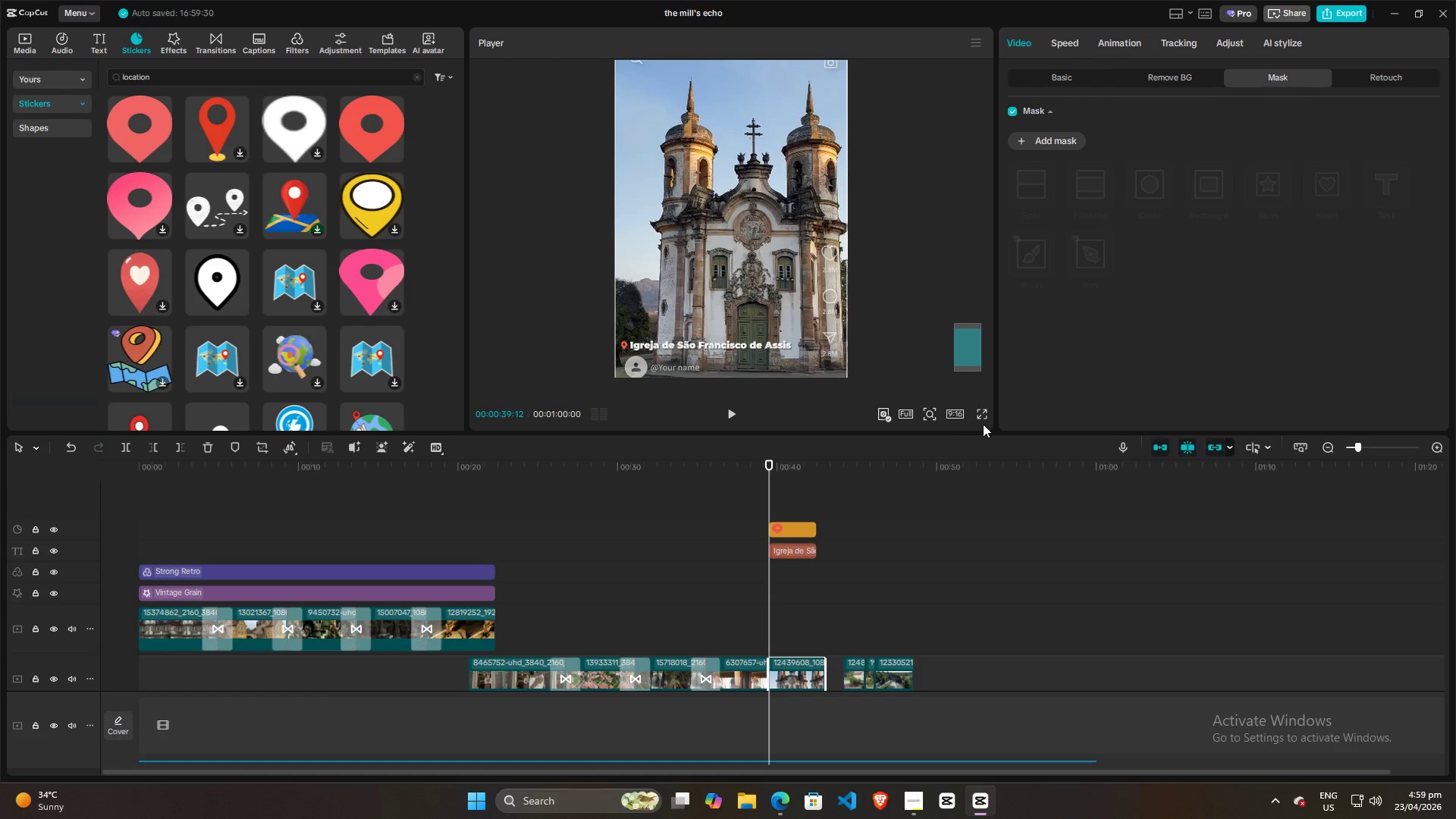 
left_click([985, 416])
 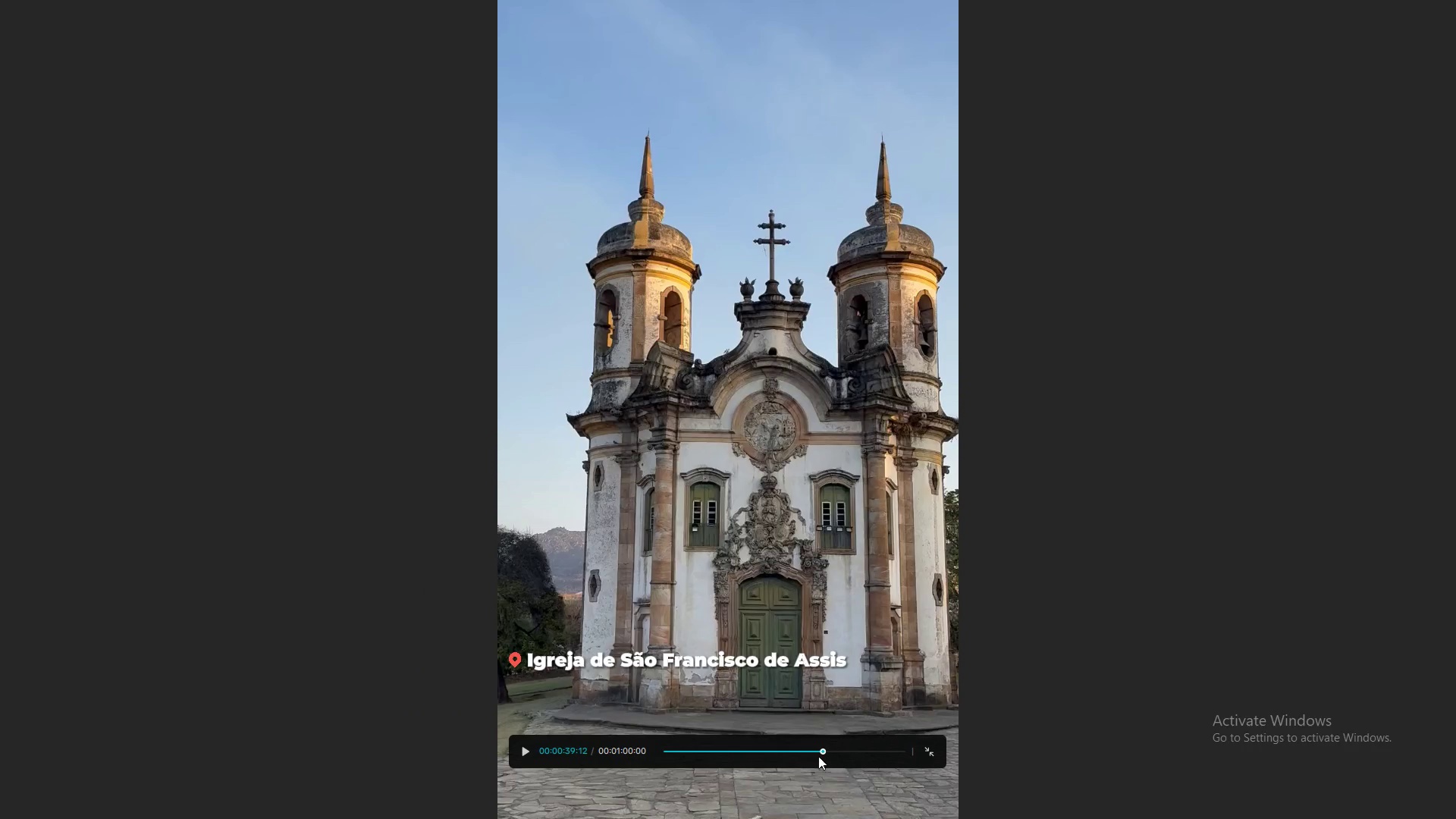 
left_click([811, 752])
 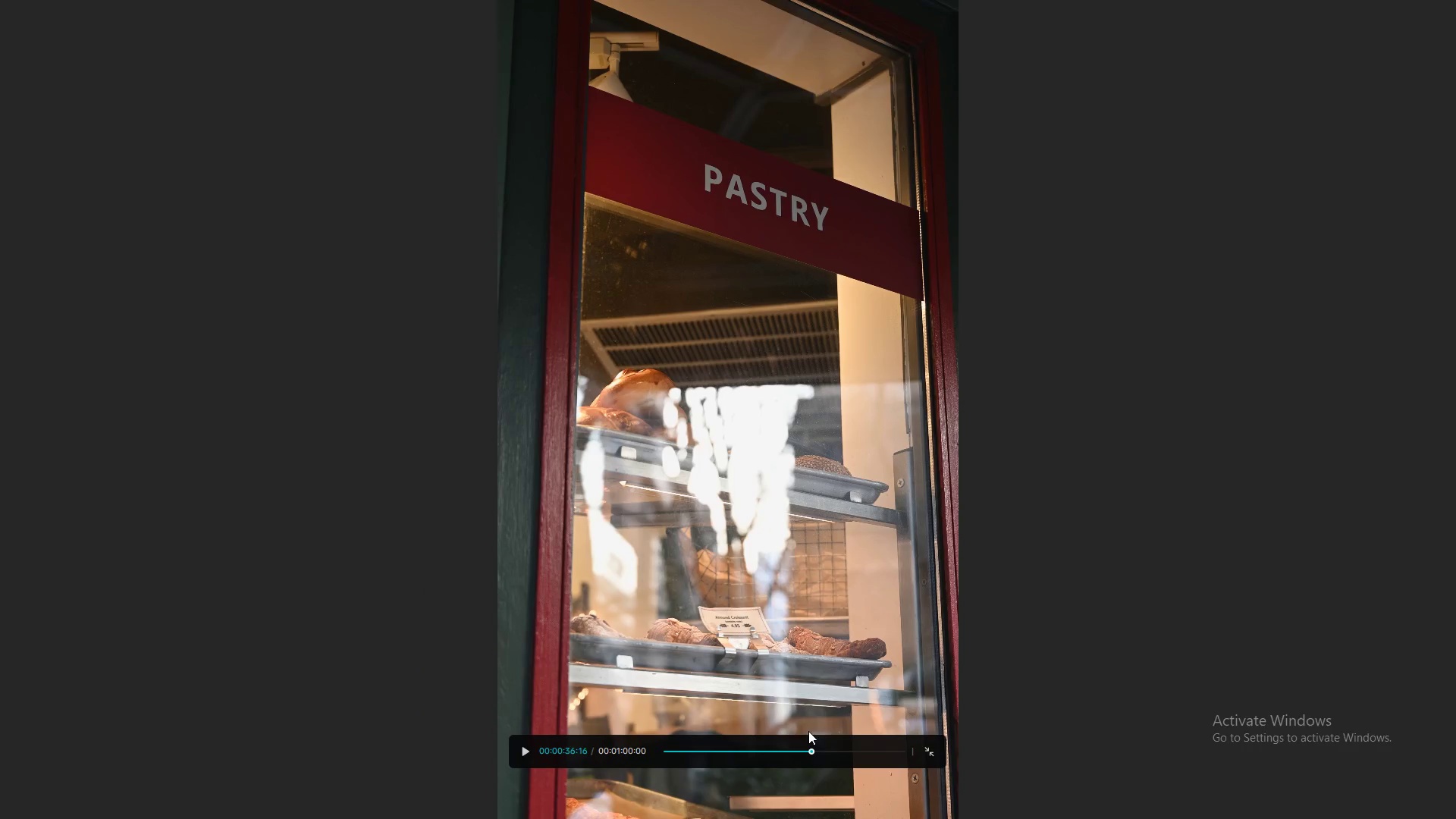 
key(Space)
 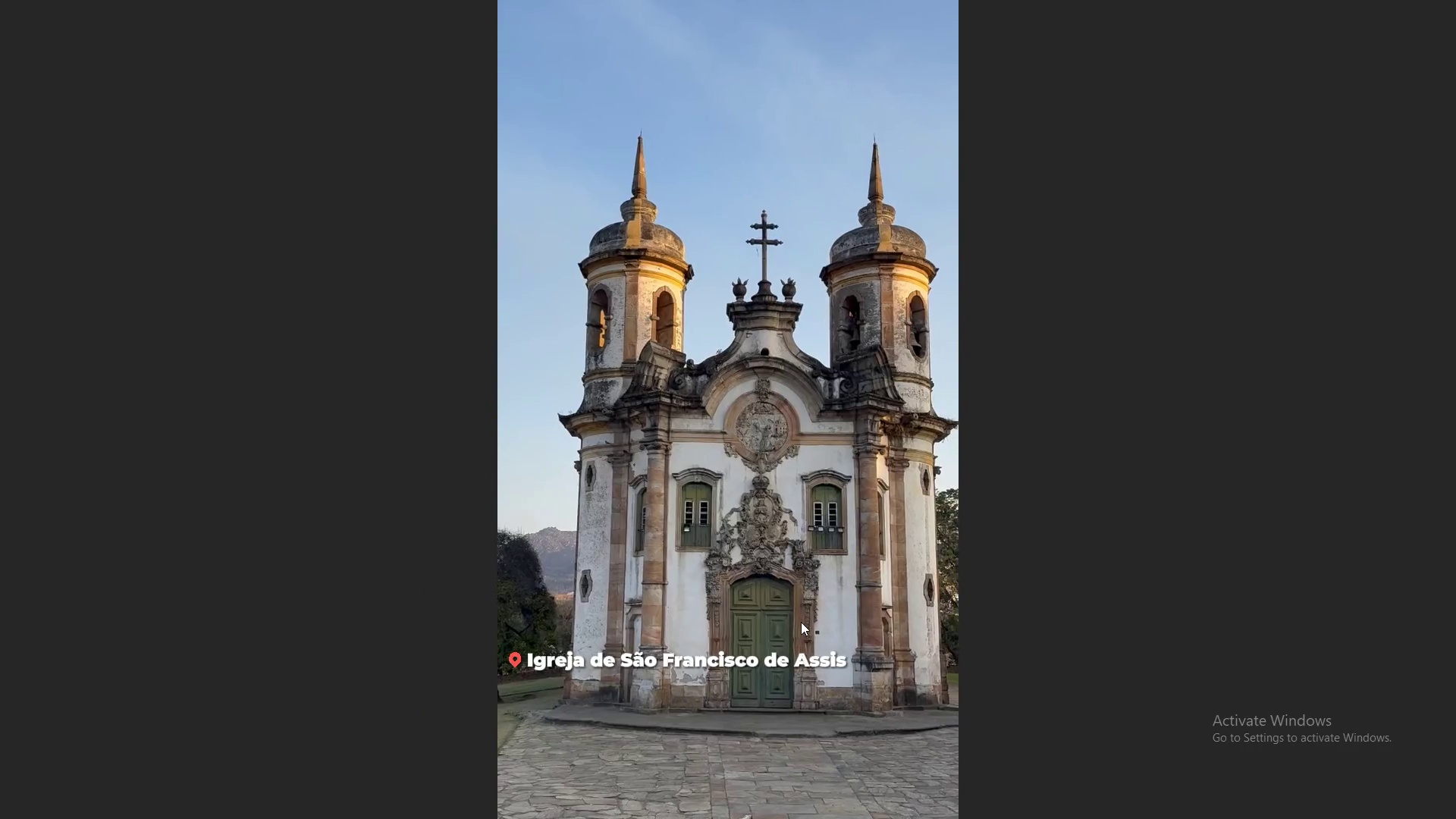 
key(Space)
 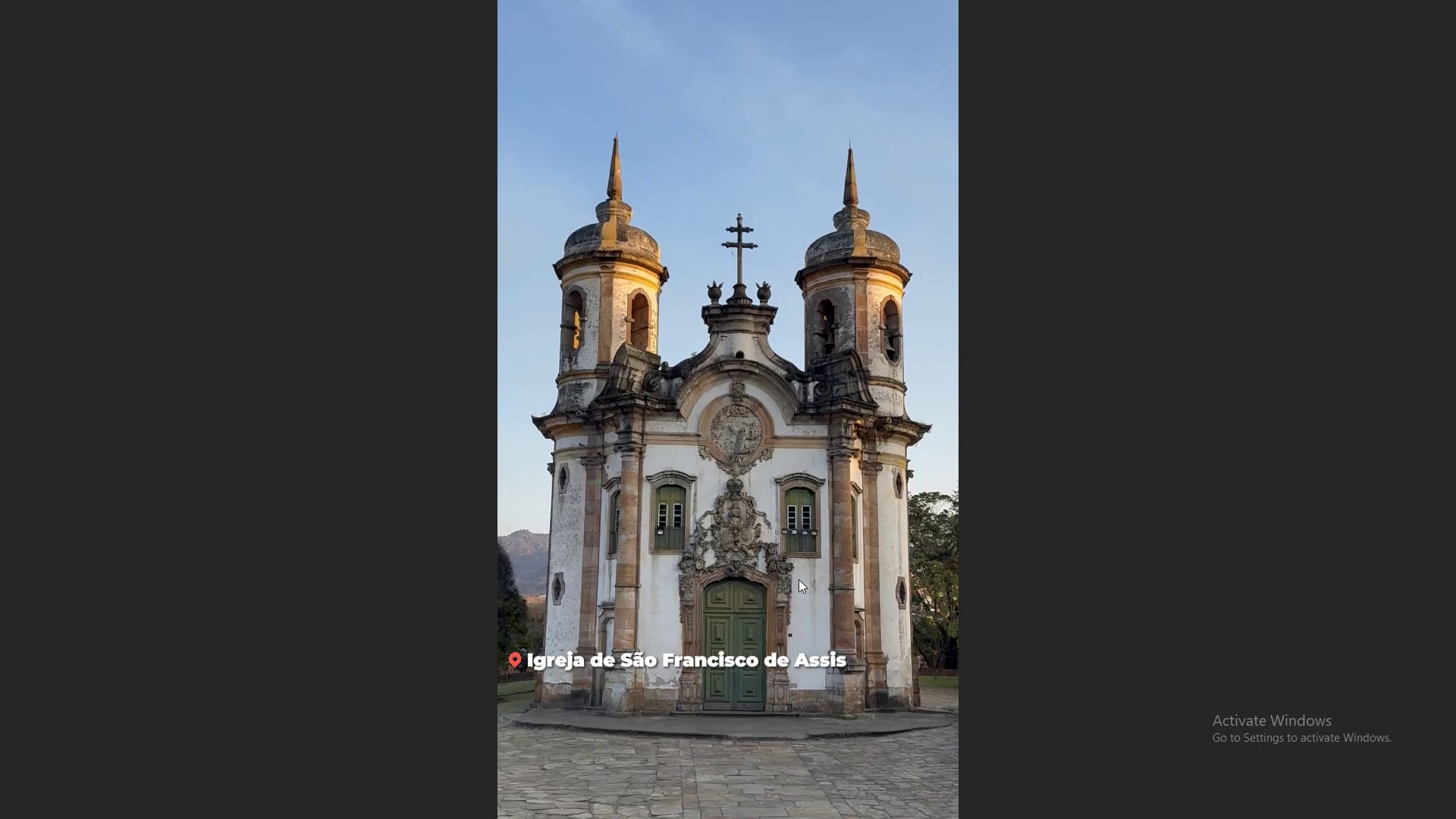 
key(Escape)
 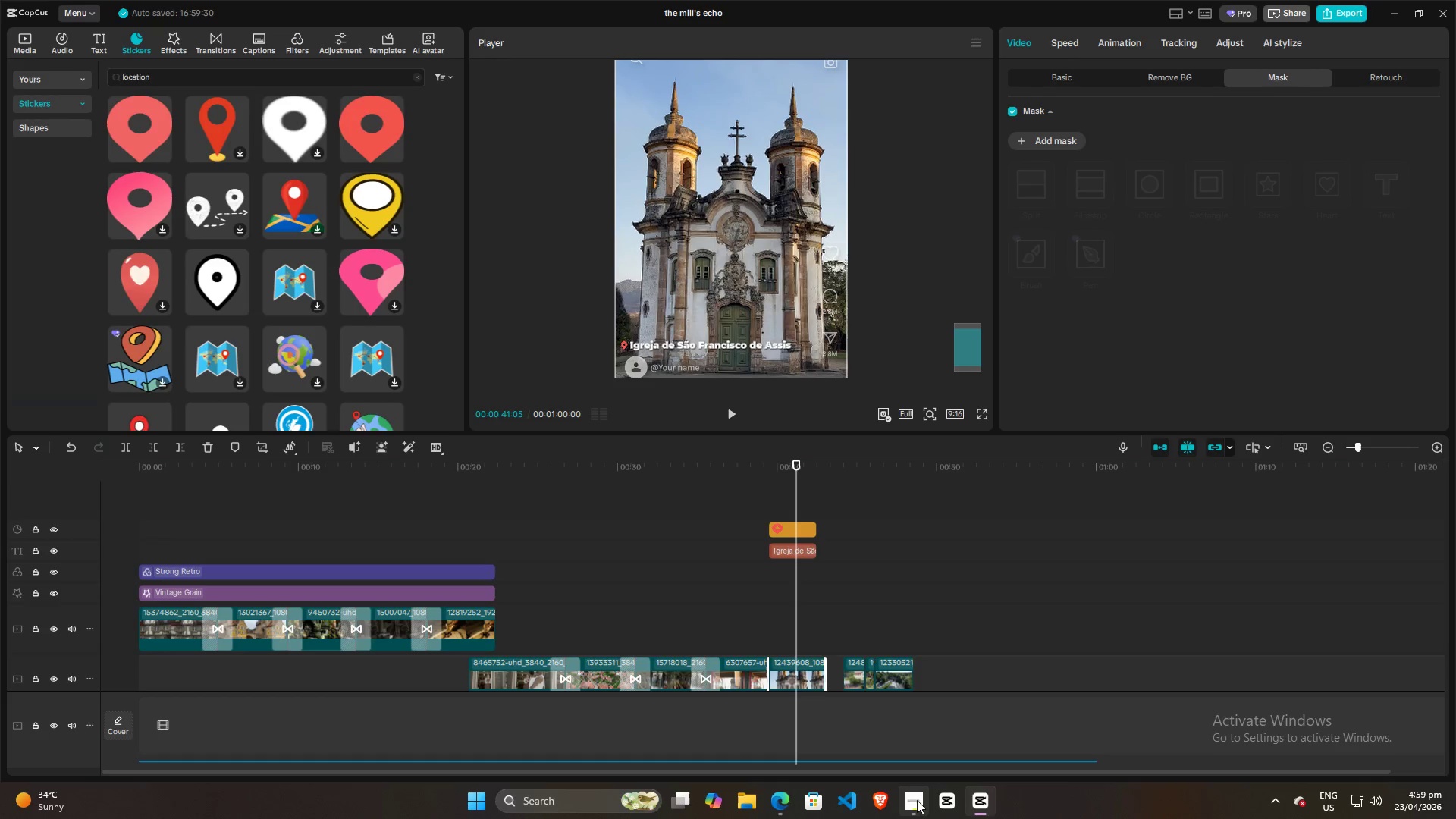 
left_click([908, 804])